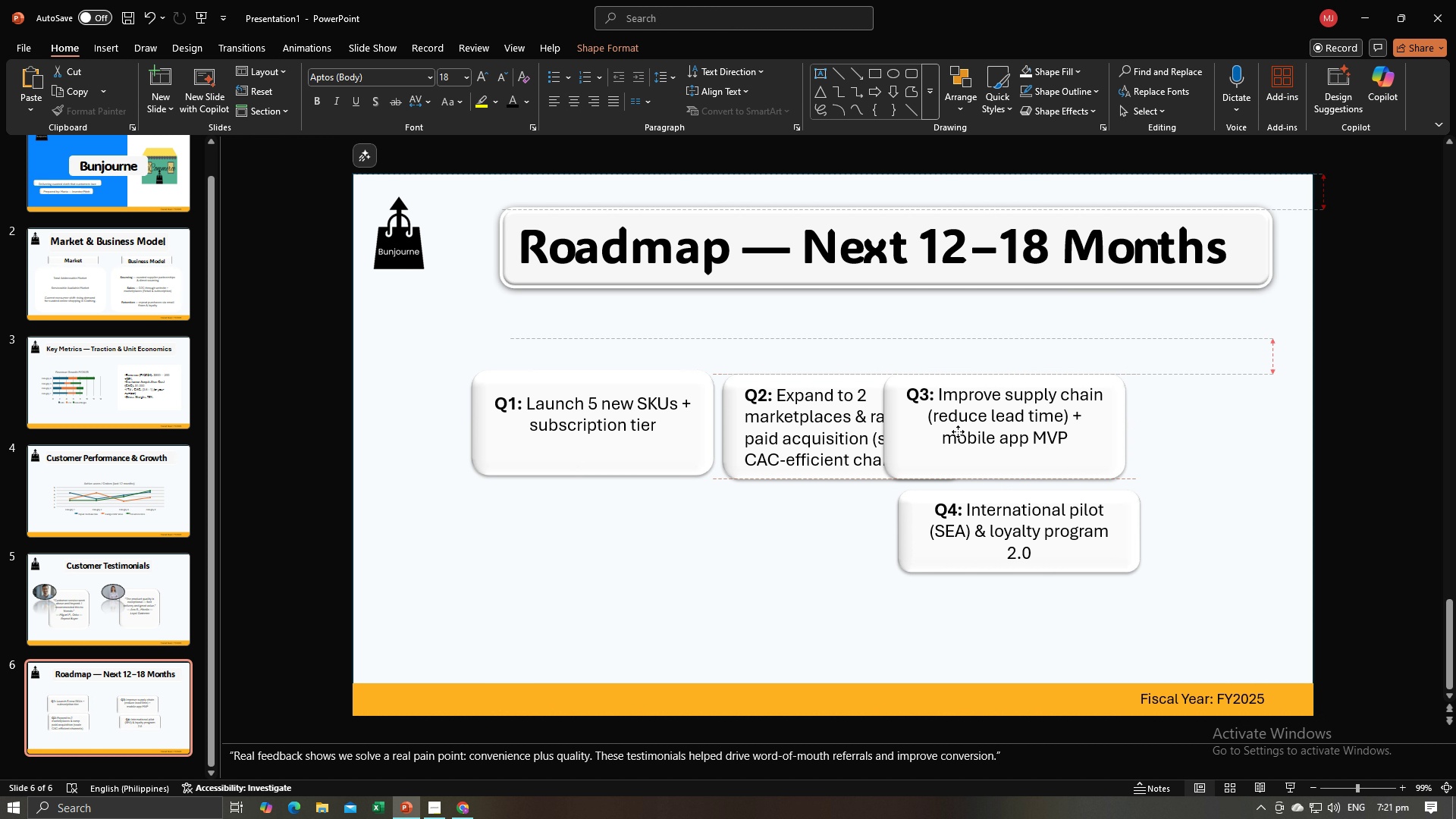 
mouse_move([940, 443])
 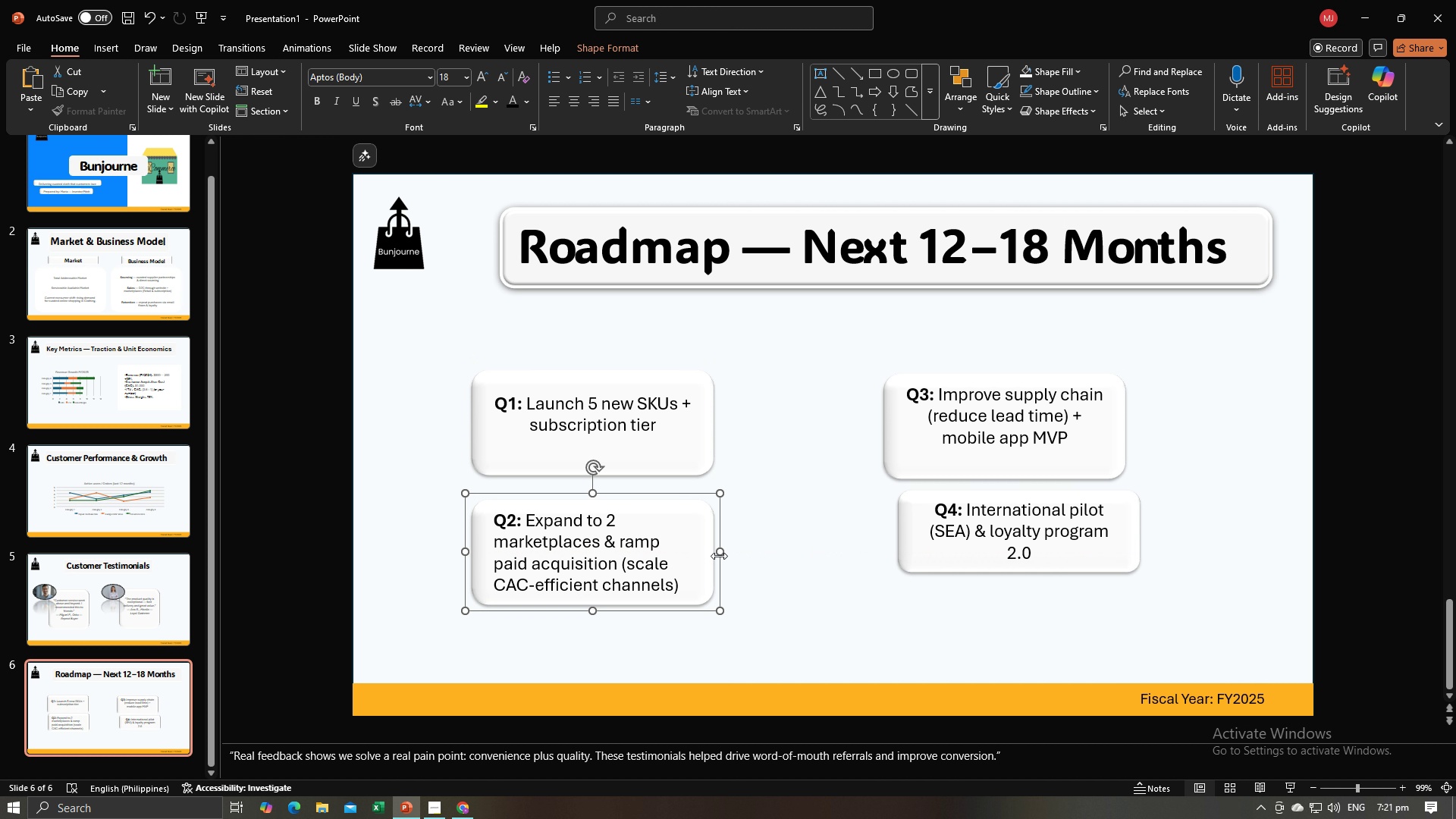 
left_click([924, 553])
 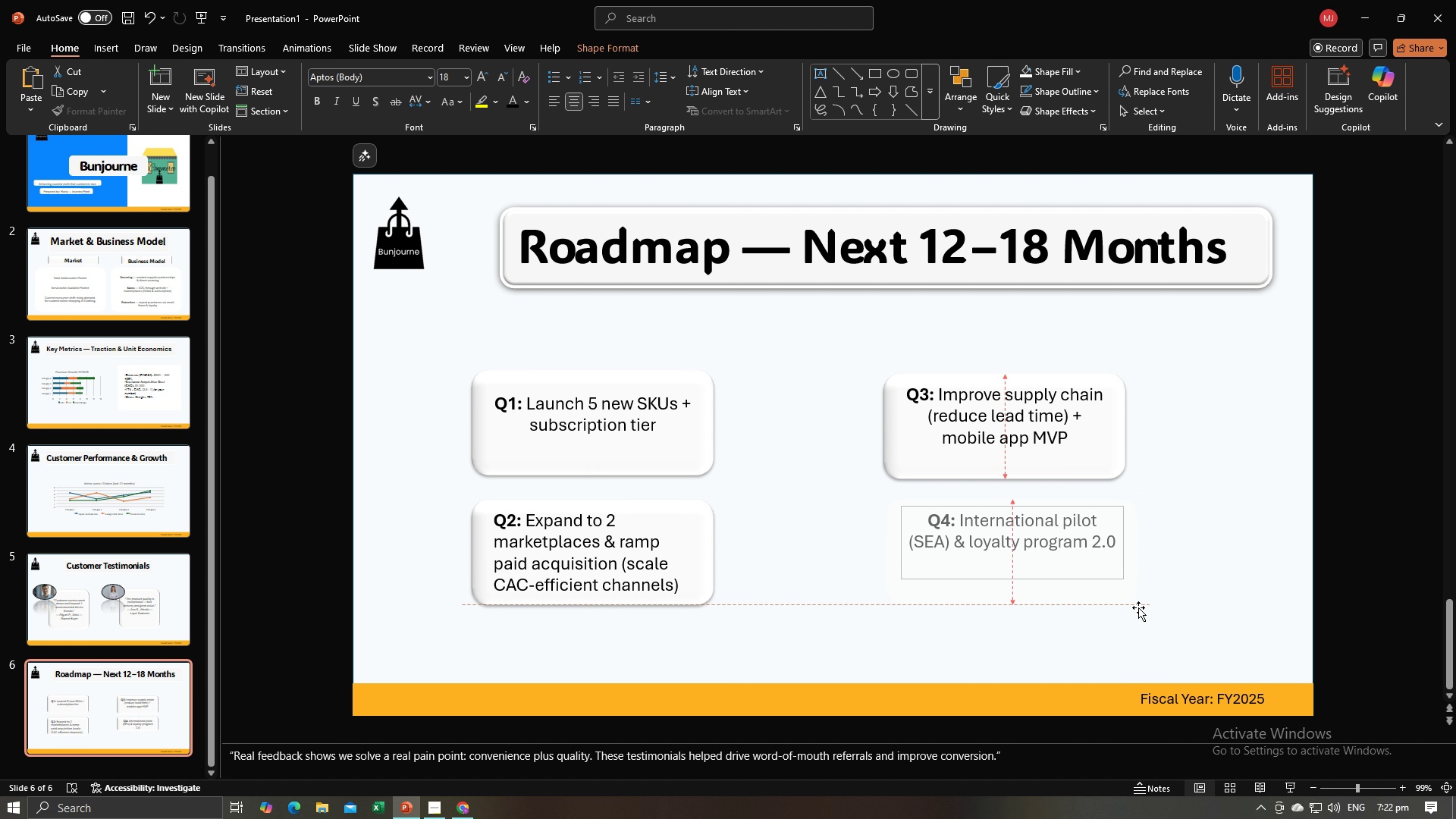 
double_click([1038, 565])
 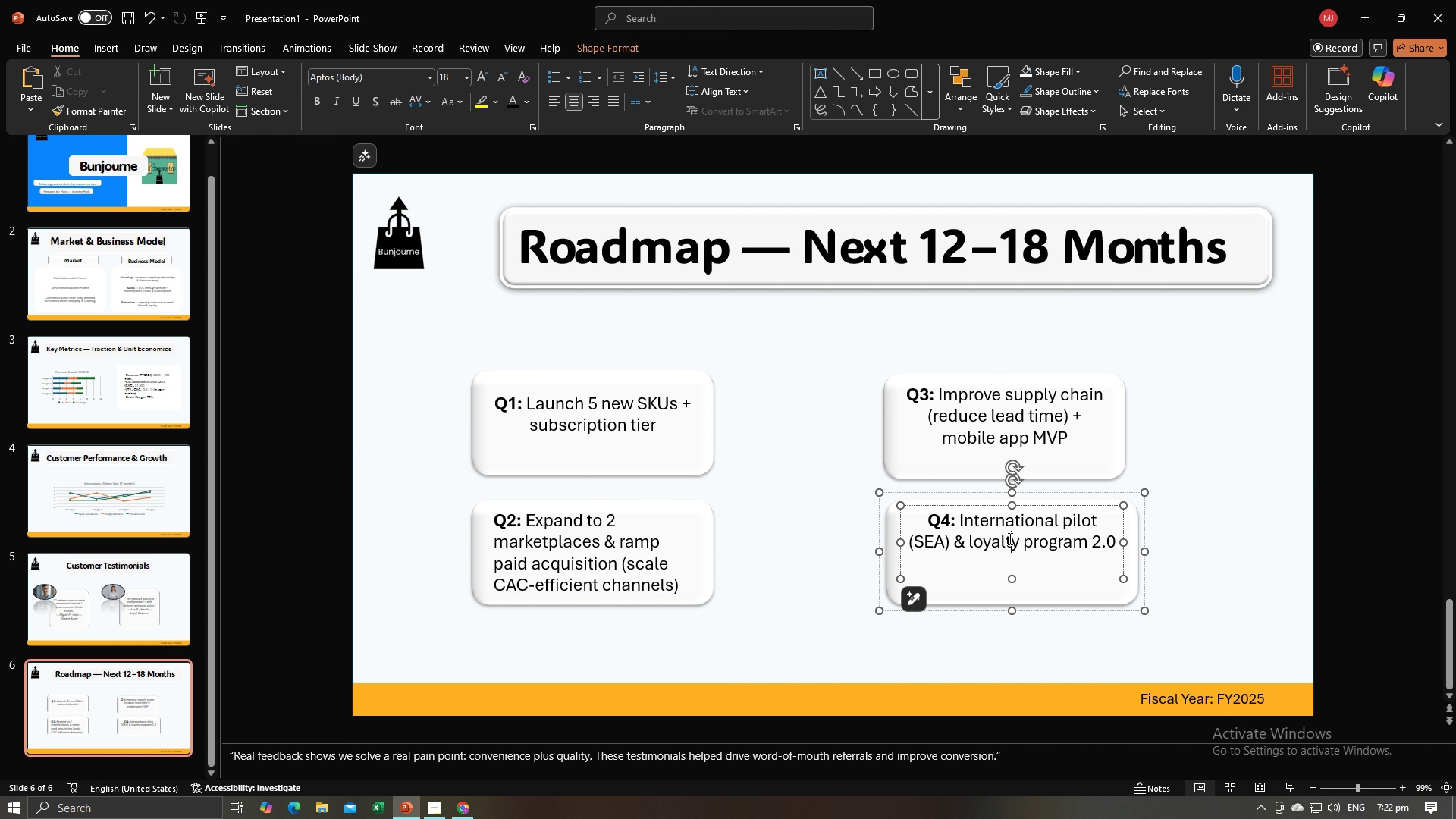 
triple_click([1009, 538])
 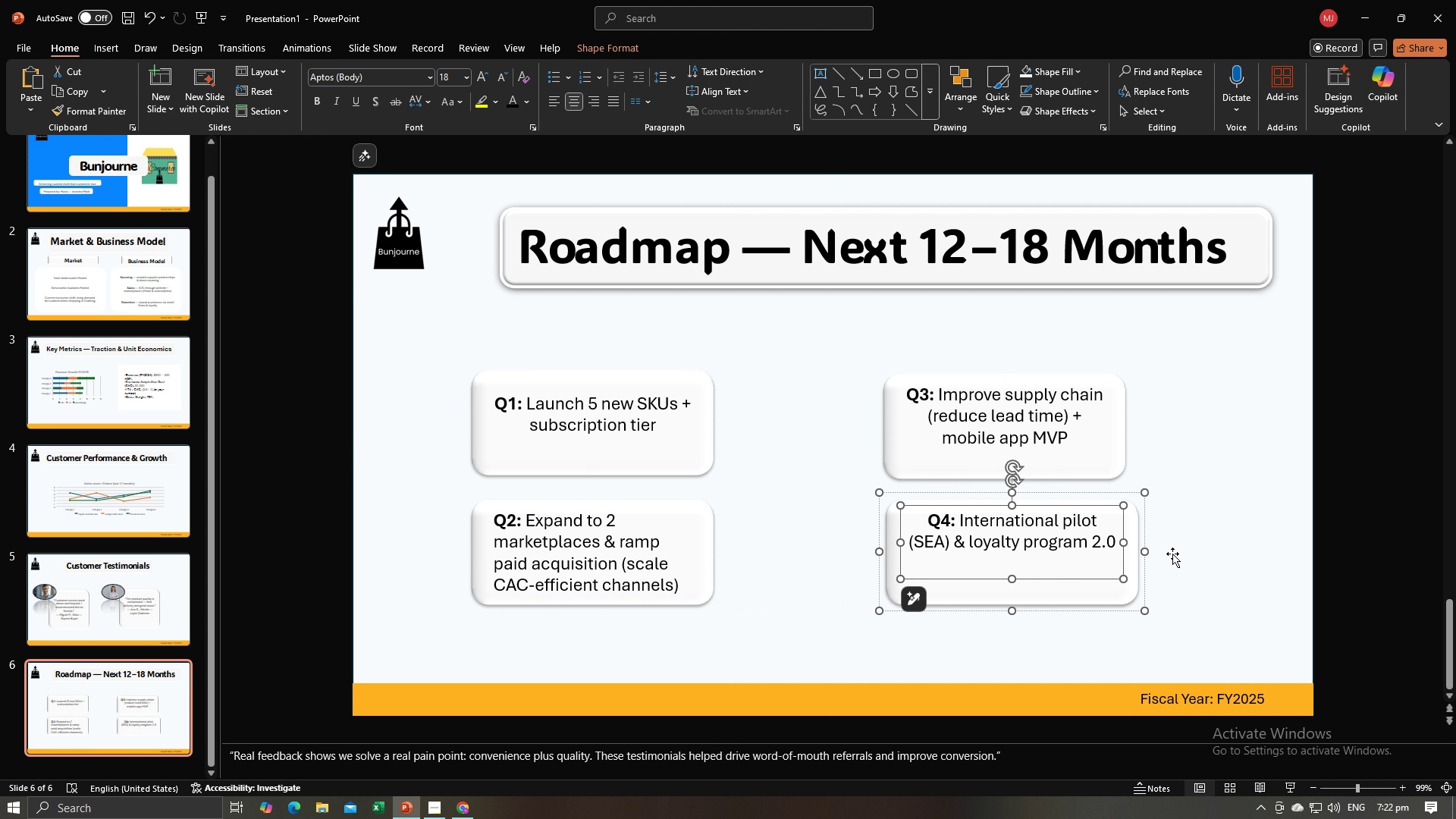 
wait(5.9)
 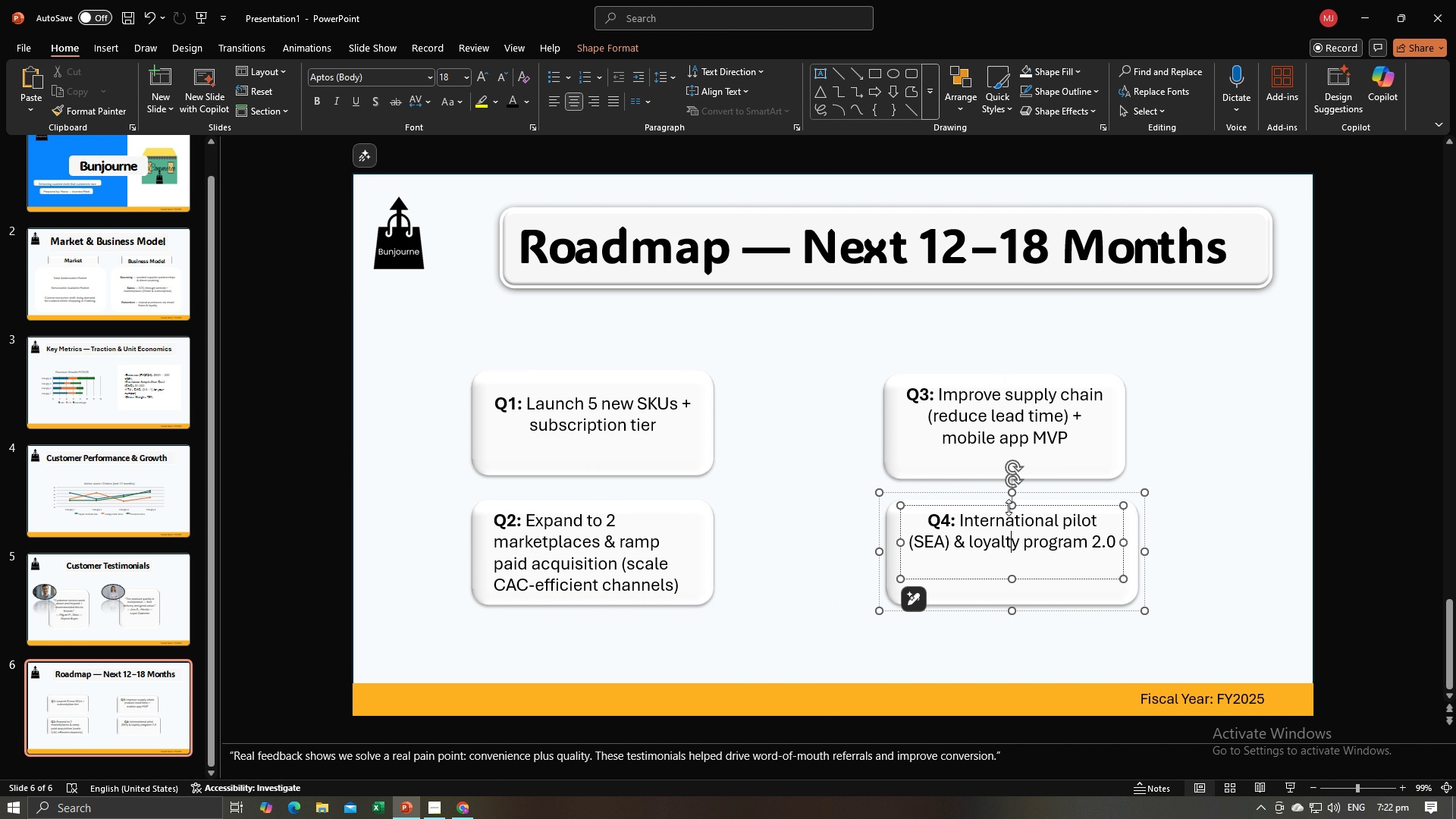 
left_click([1109, 577])
 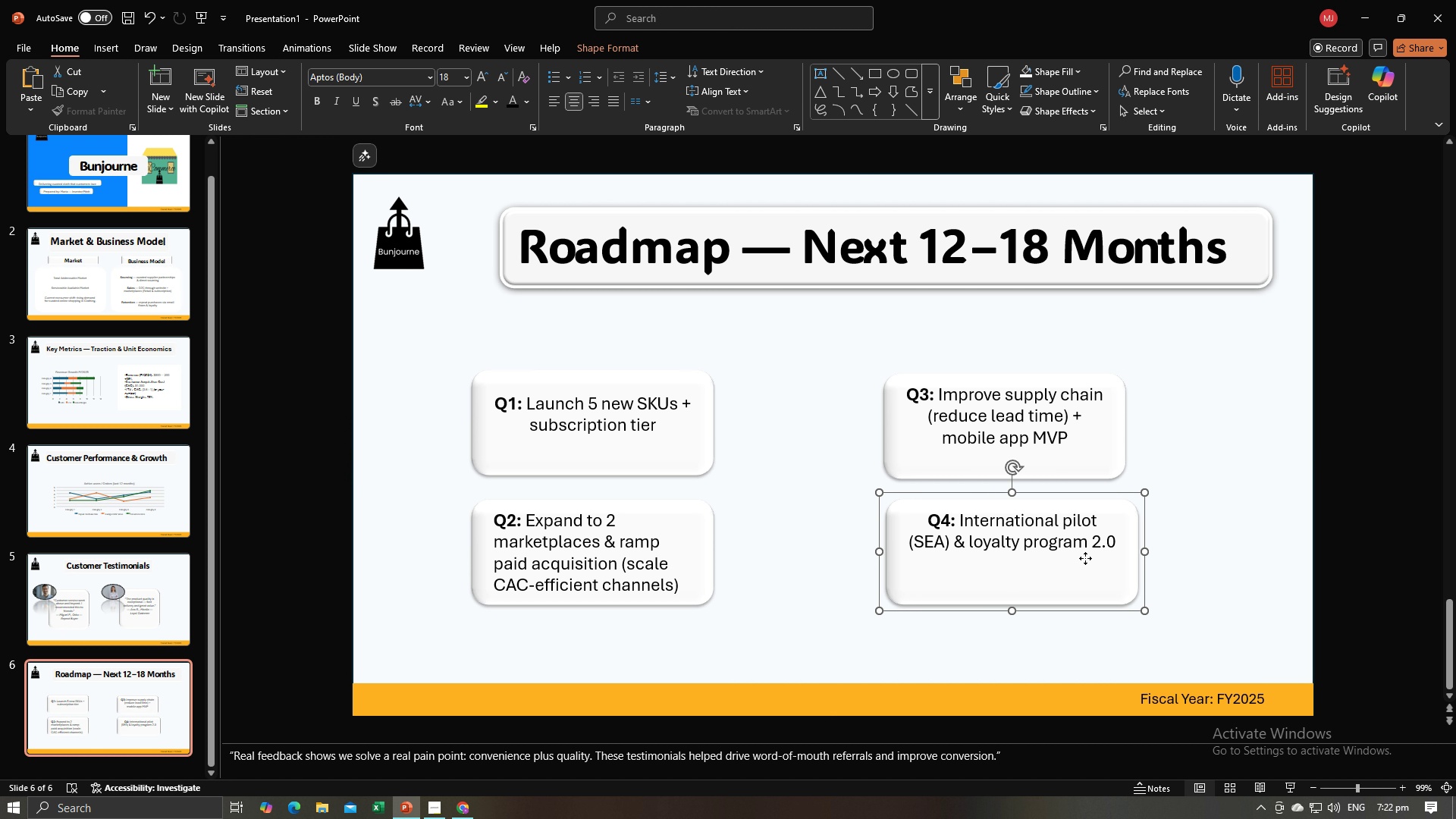 
left_click([1085, 558])
 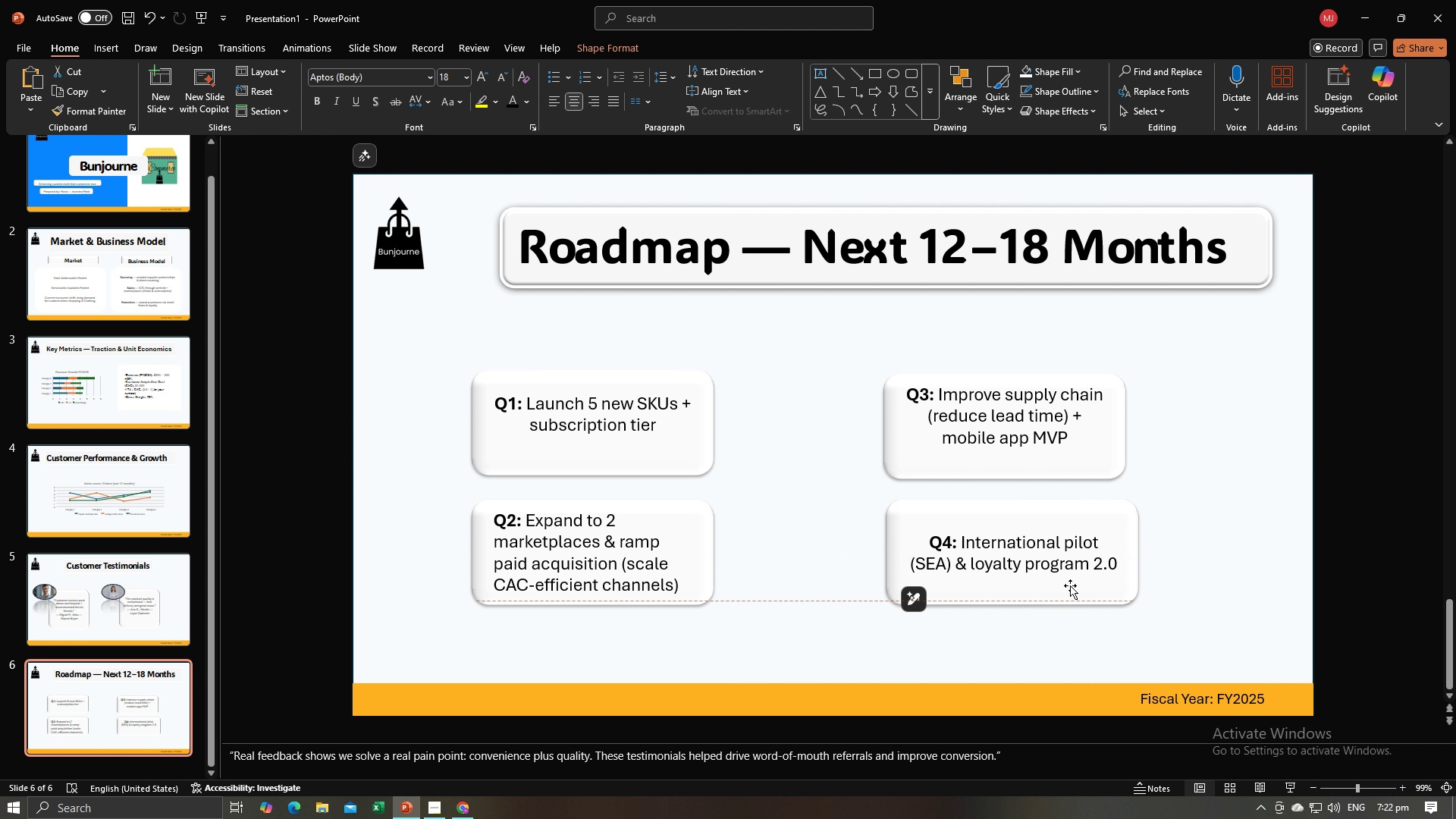 
left_click([1216, 575])
 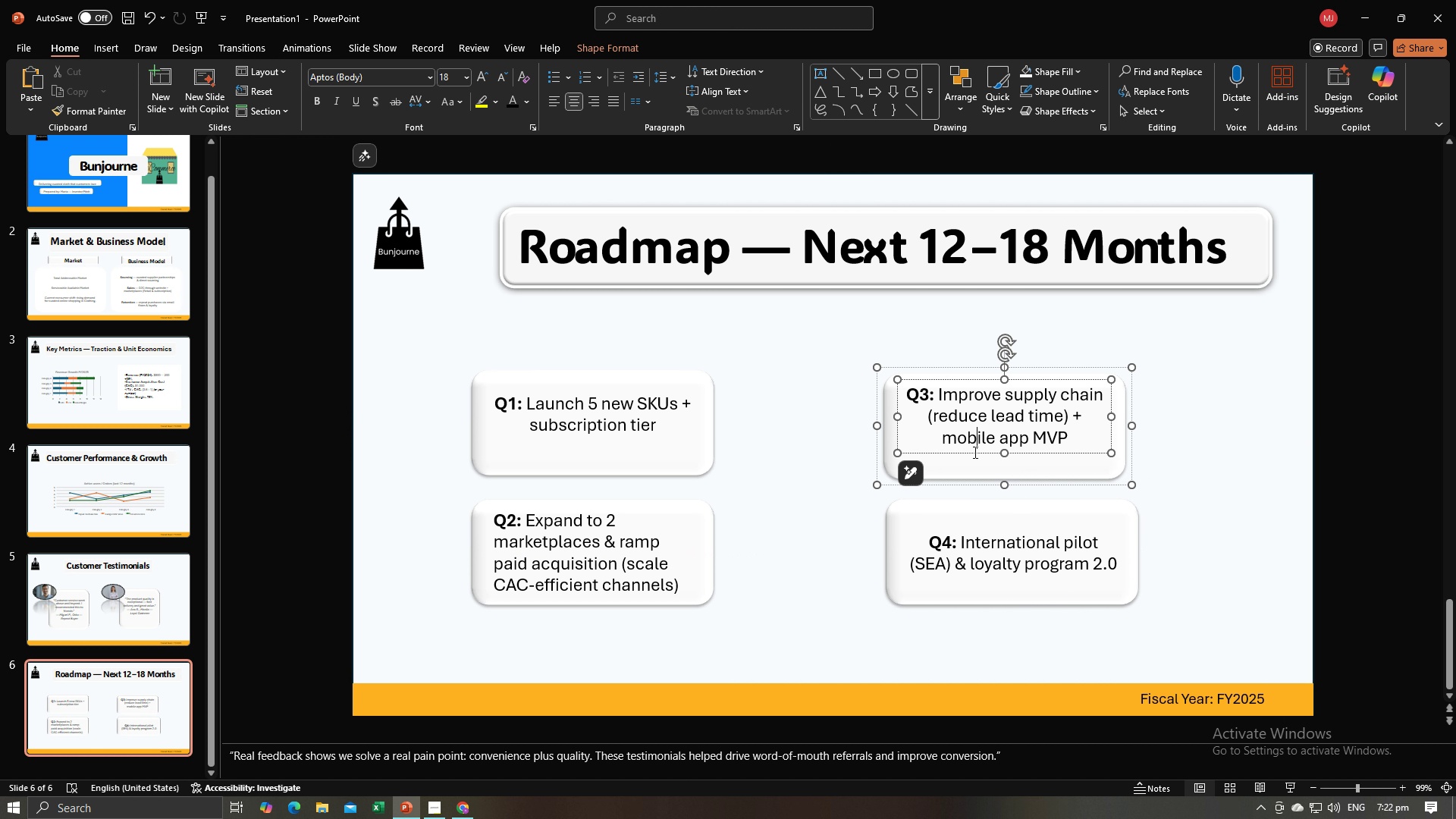 
left_click([974, 452])
 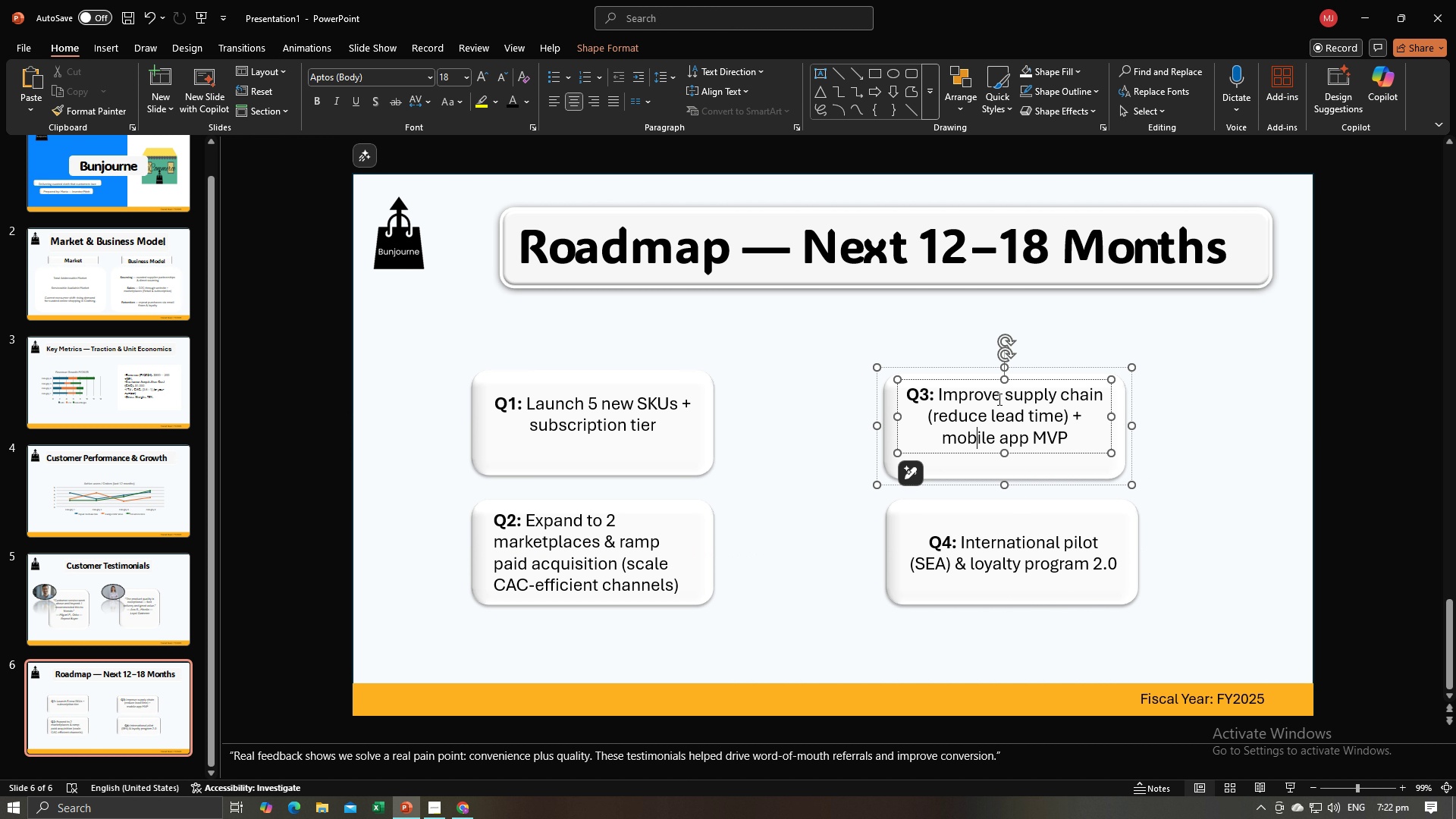 
mouse_move([980, 391])
 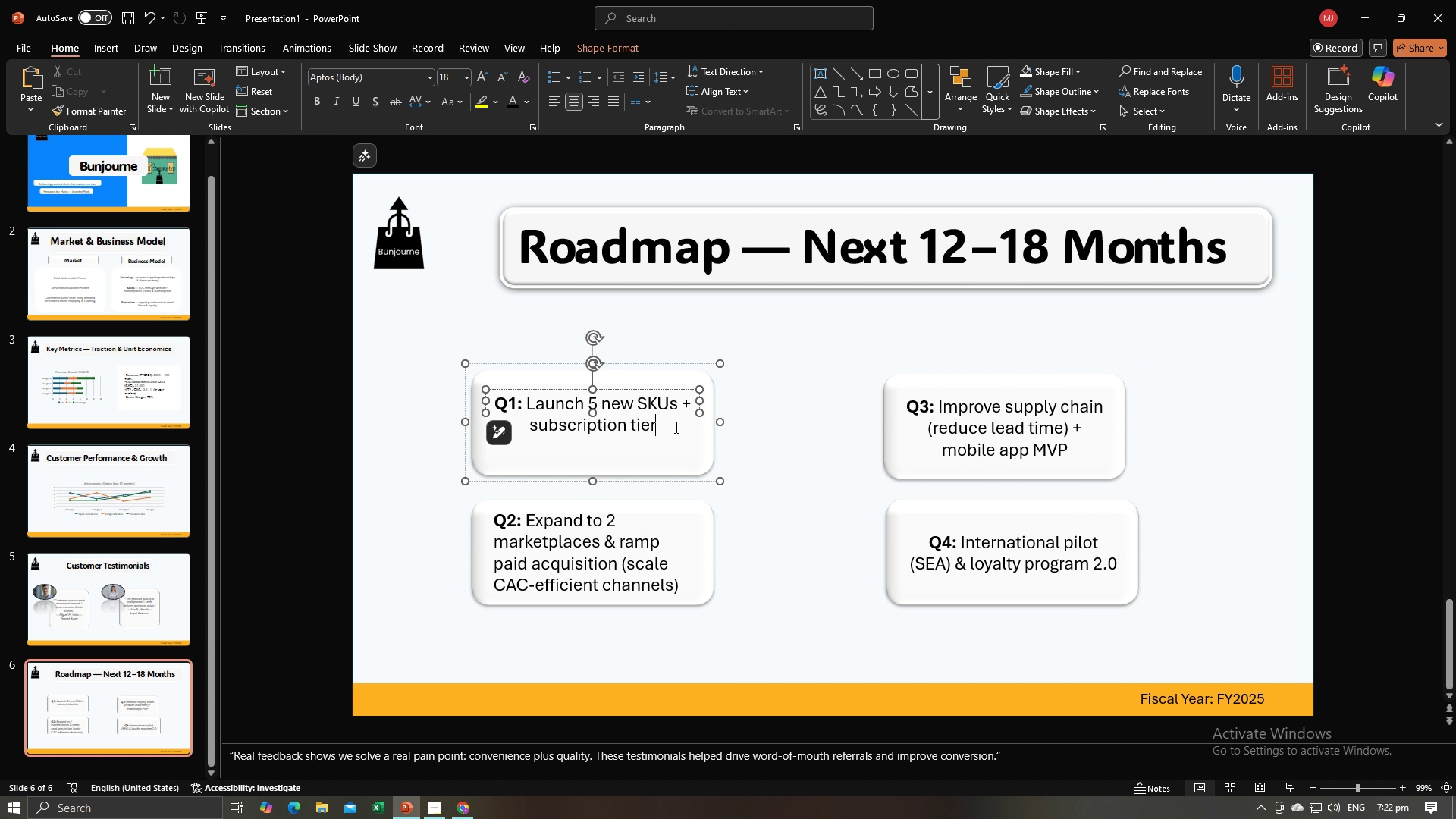 
left_click([675, 427])
 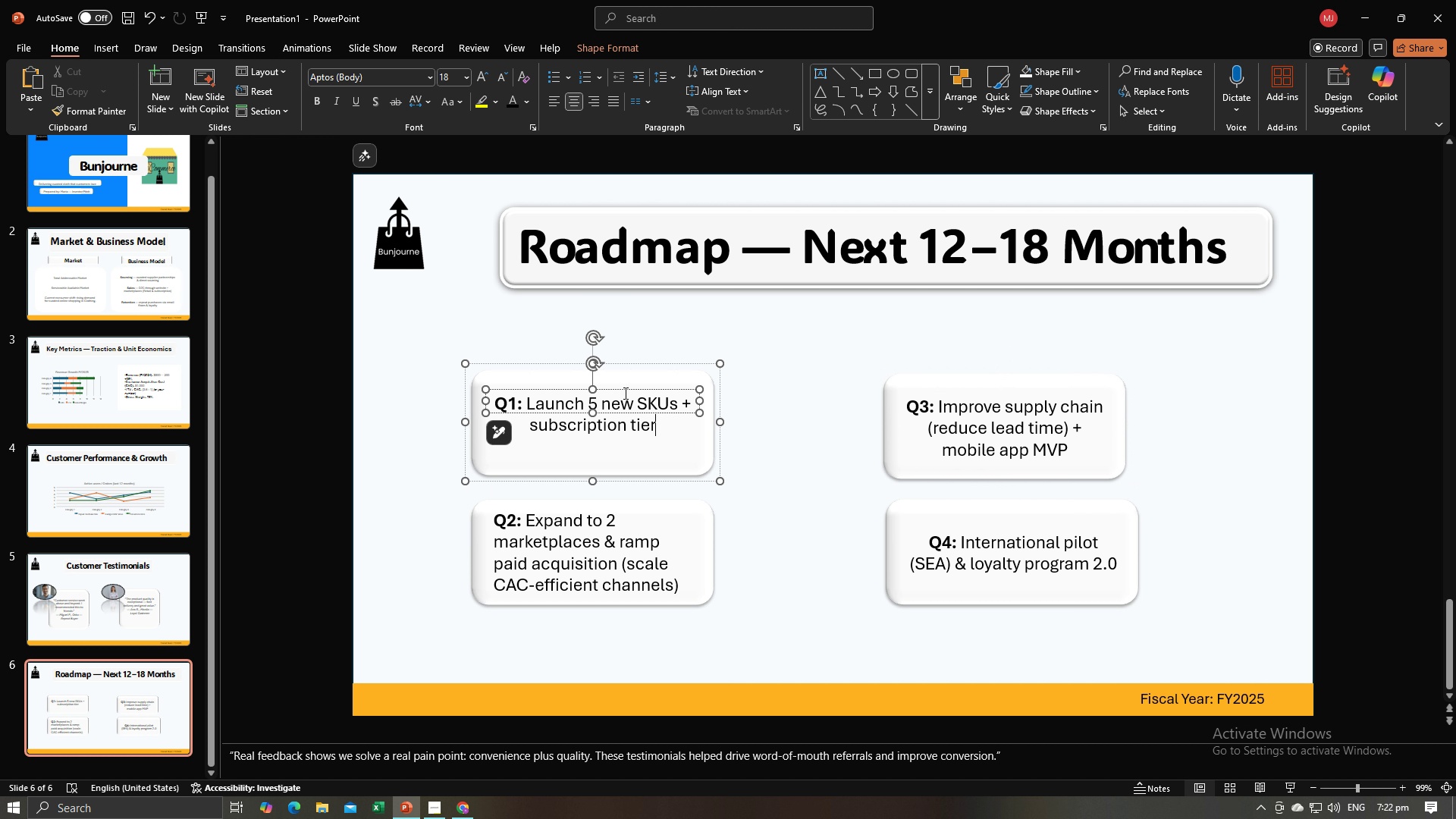 
mouse_move([618, 408])
 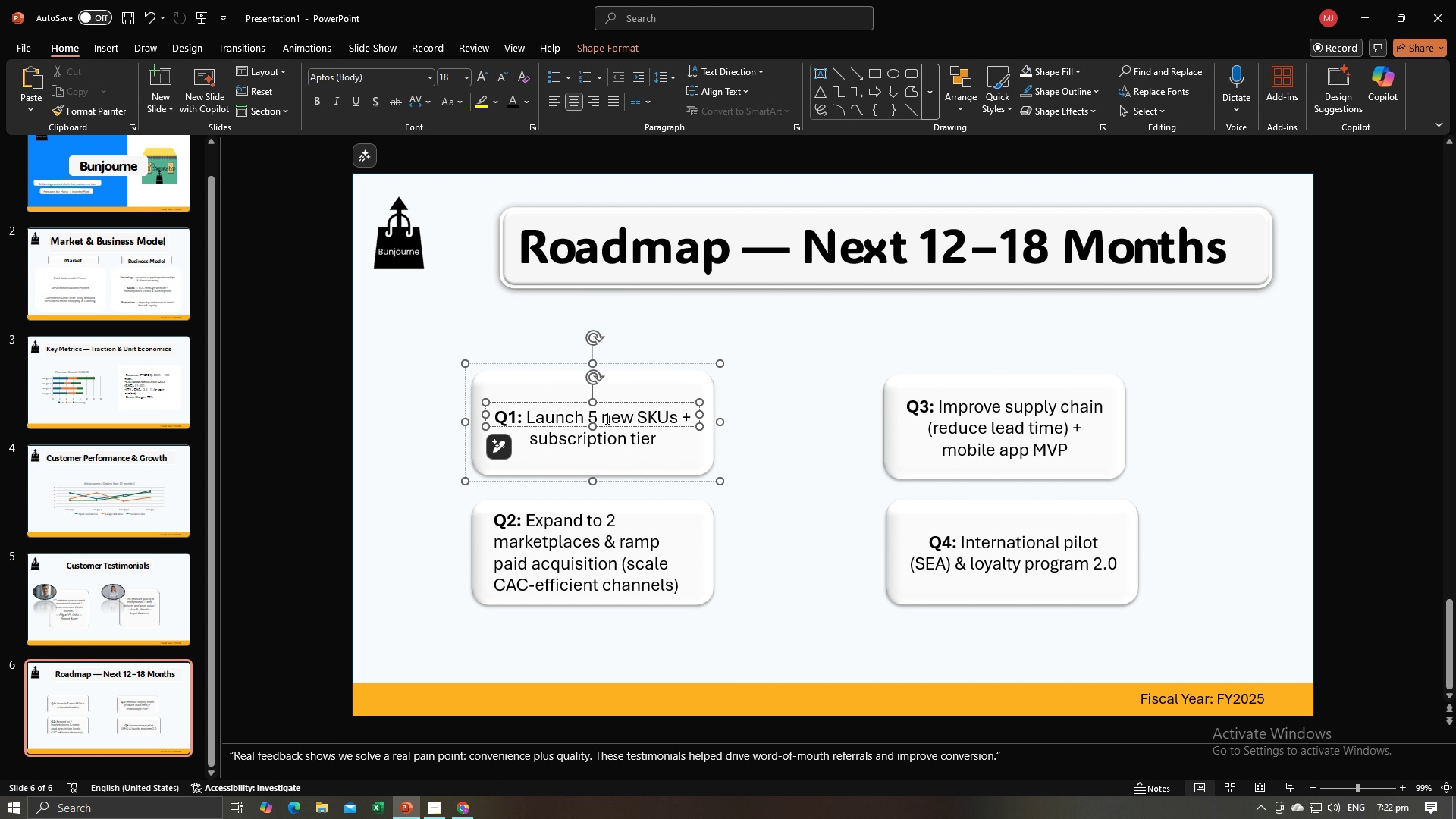 
left_click([606, 418])
 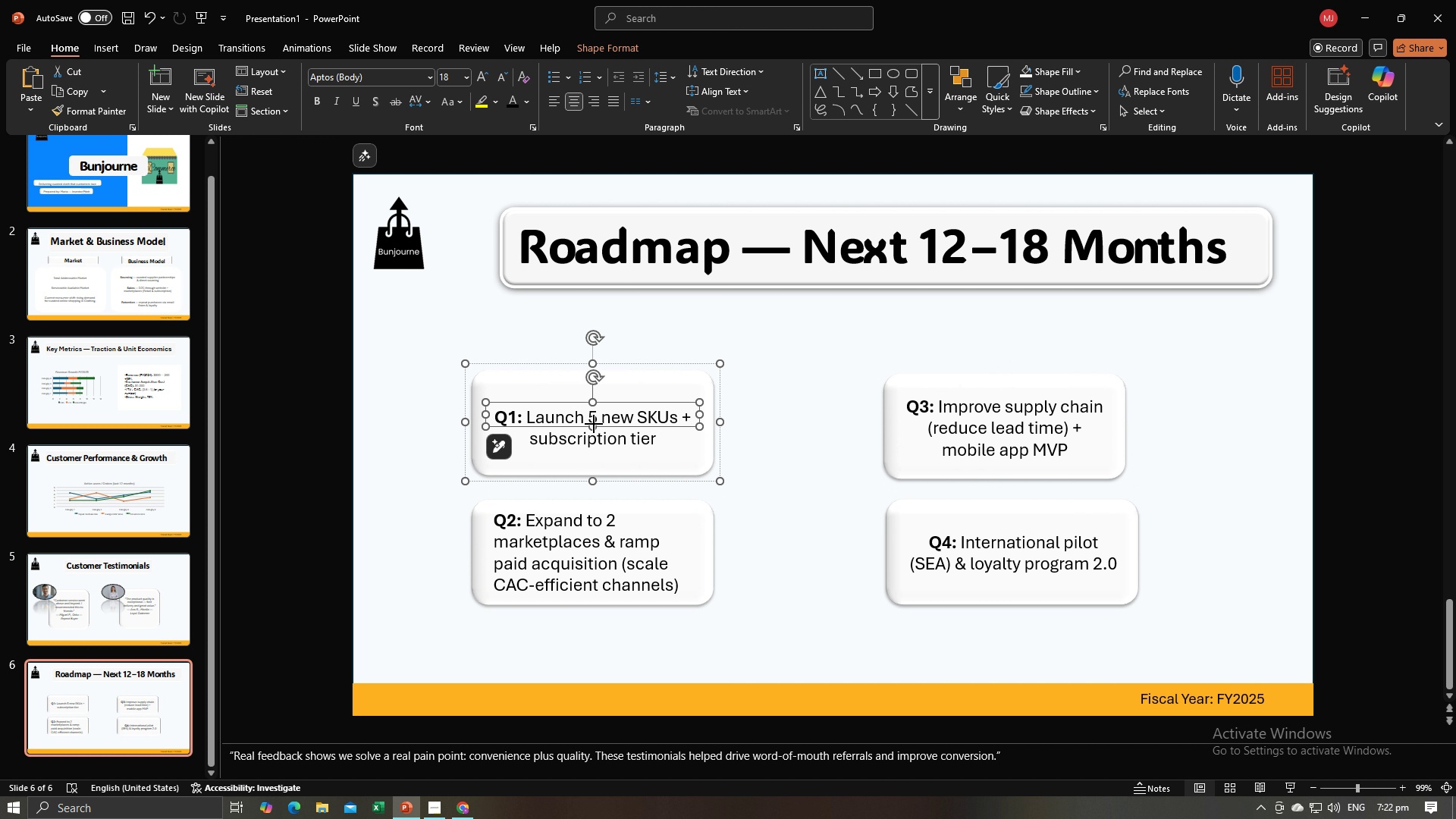 
left_click([782, 526])
 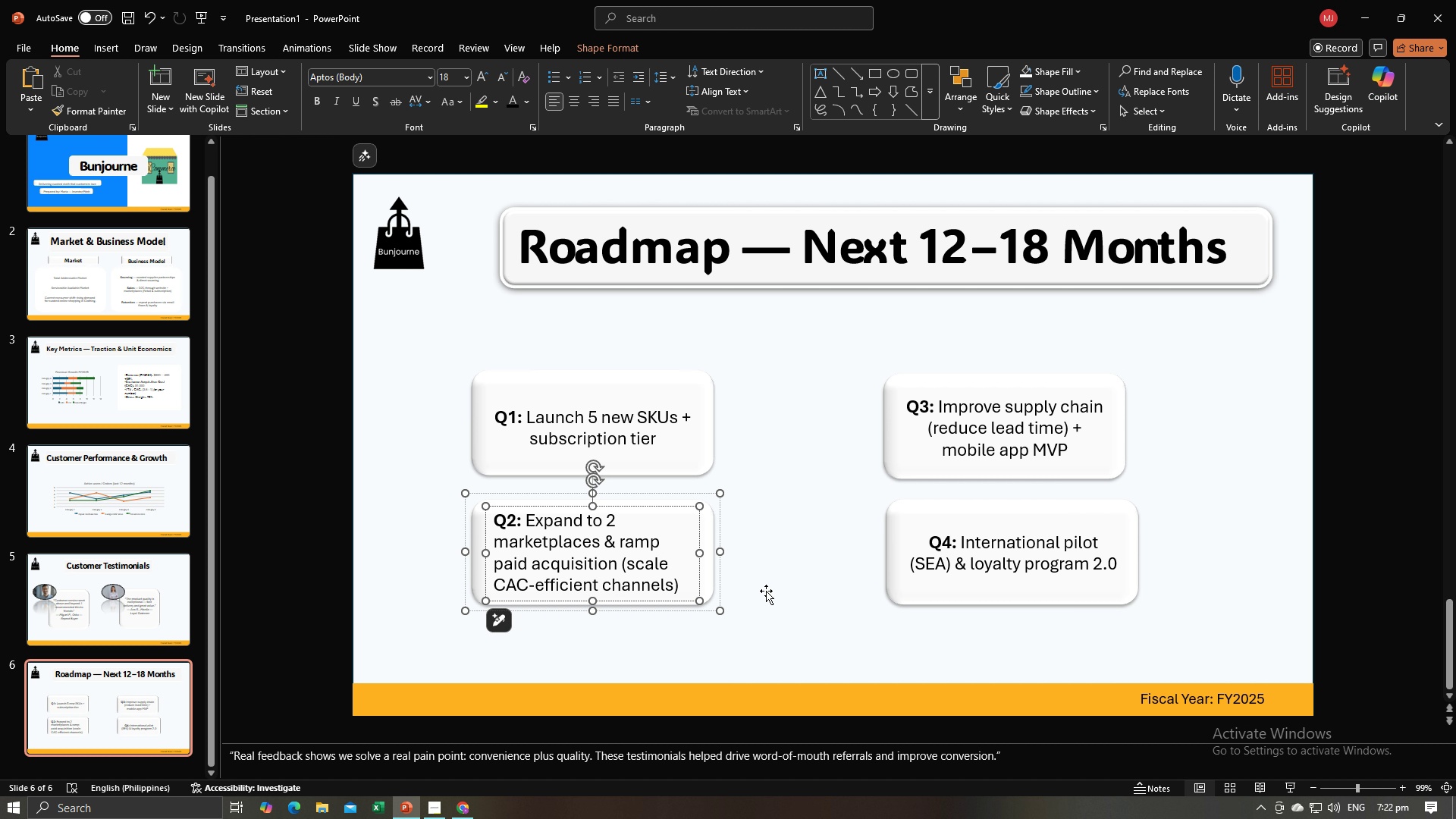 
left_click([770, 590])
 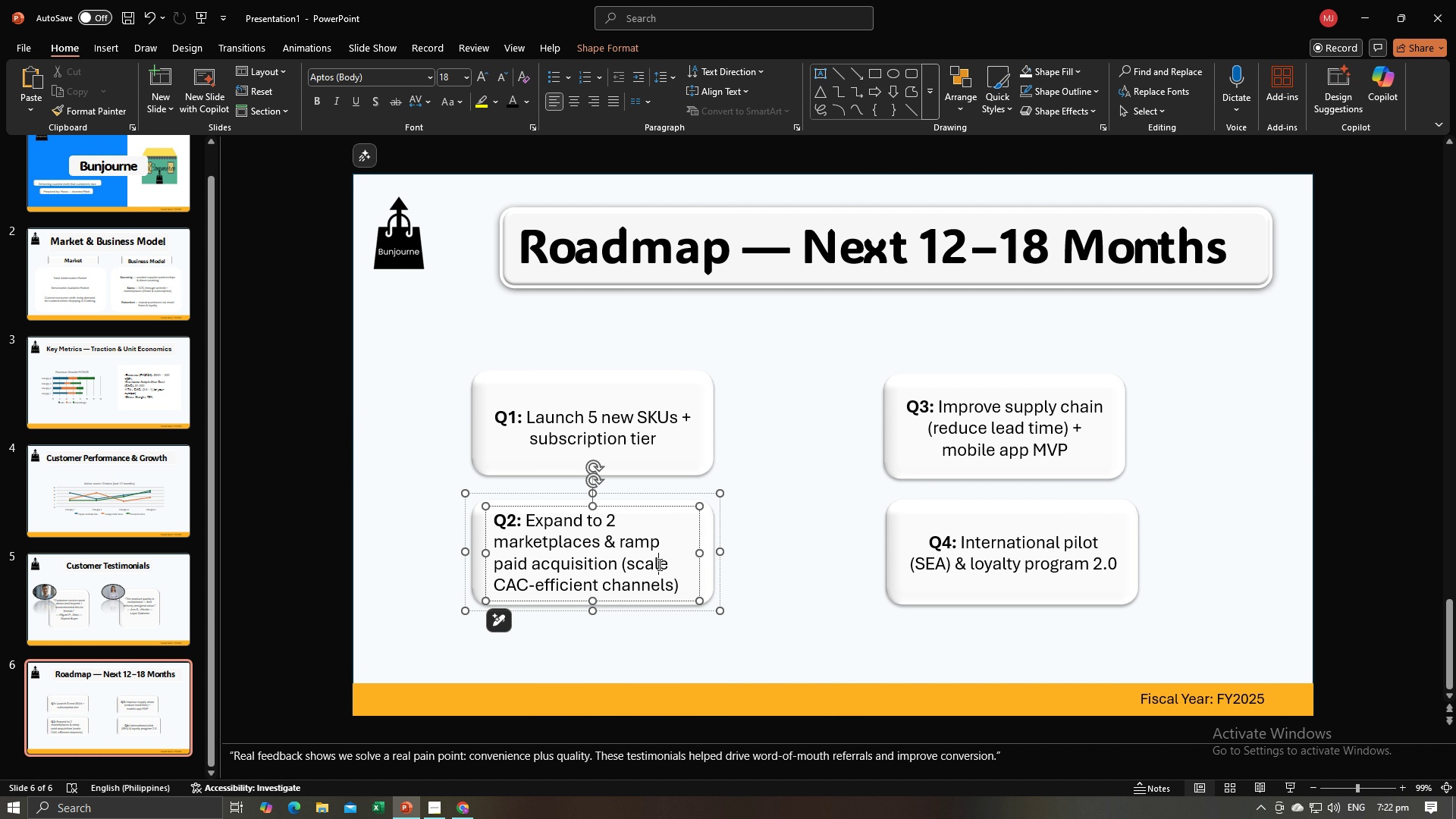 
left_click([658, 564])
 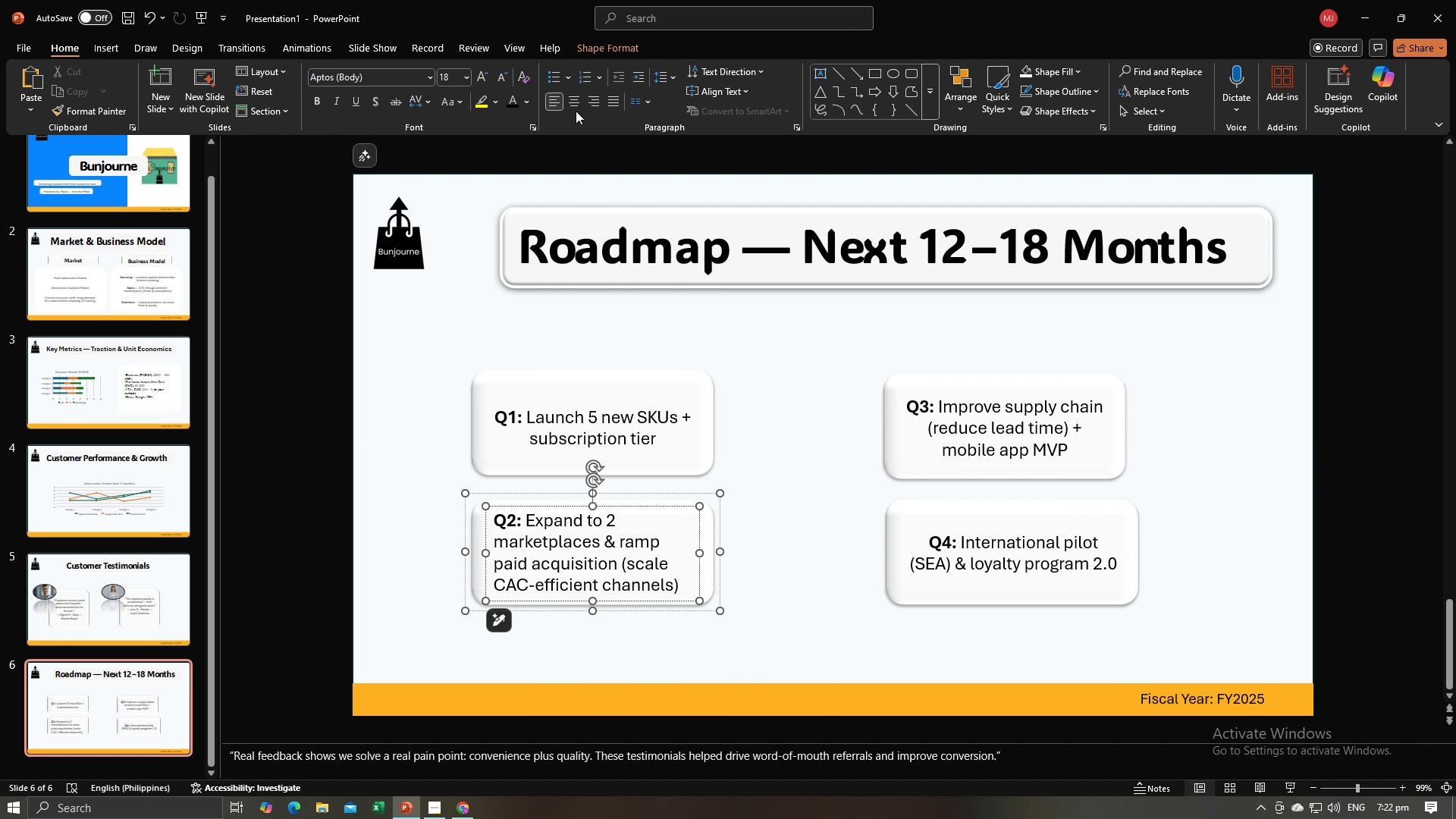 
left_click([576, 111])
 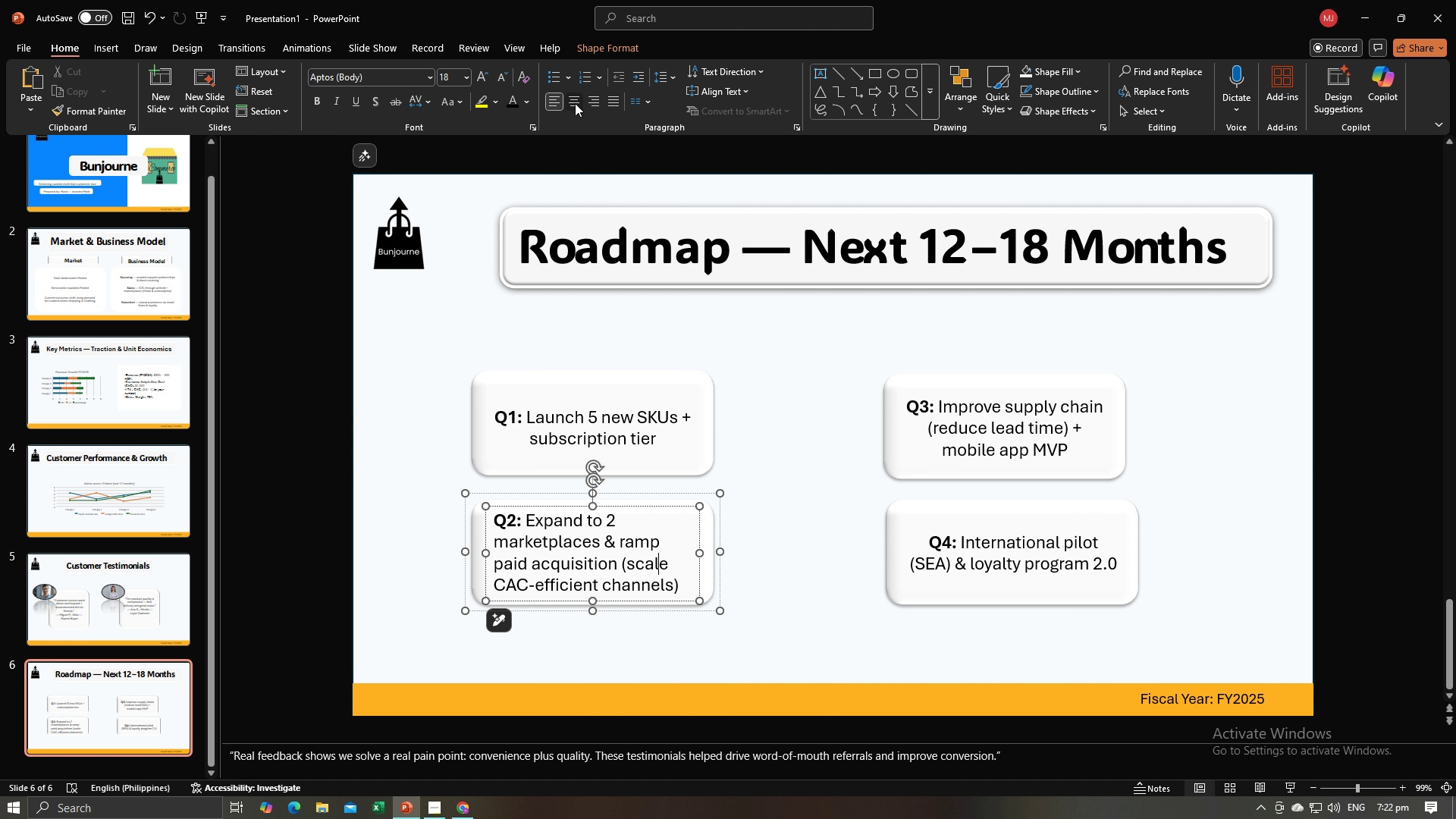 
left_click([575, 103])
 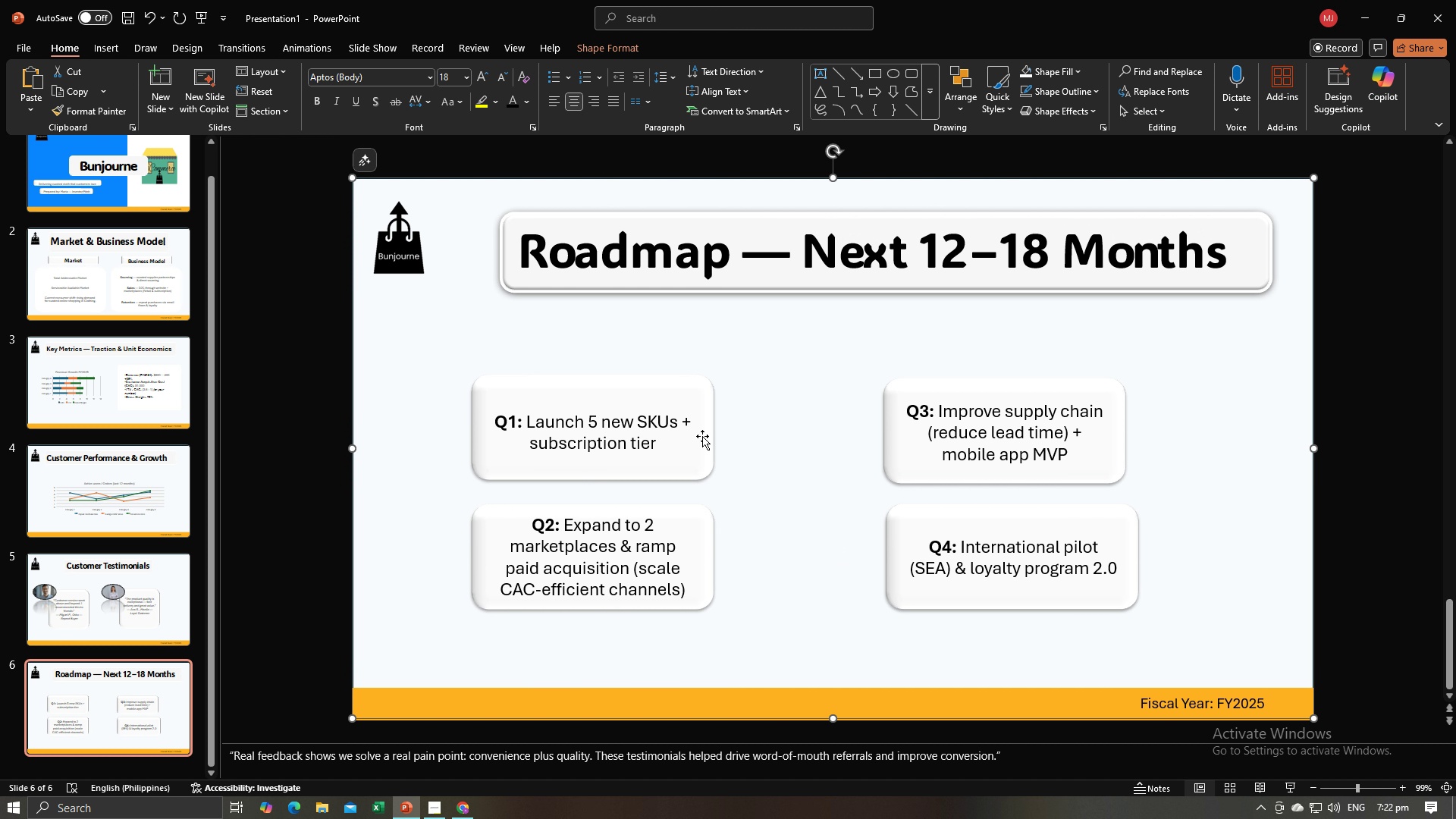 
left_click([774, 284])
 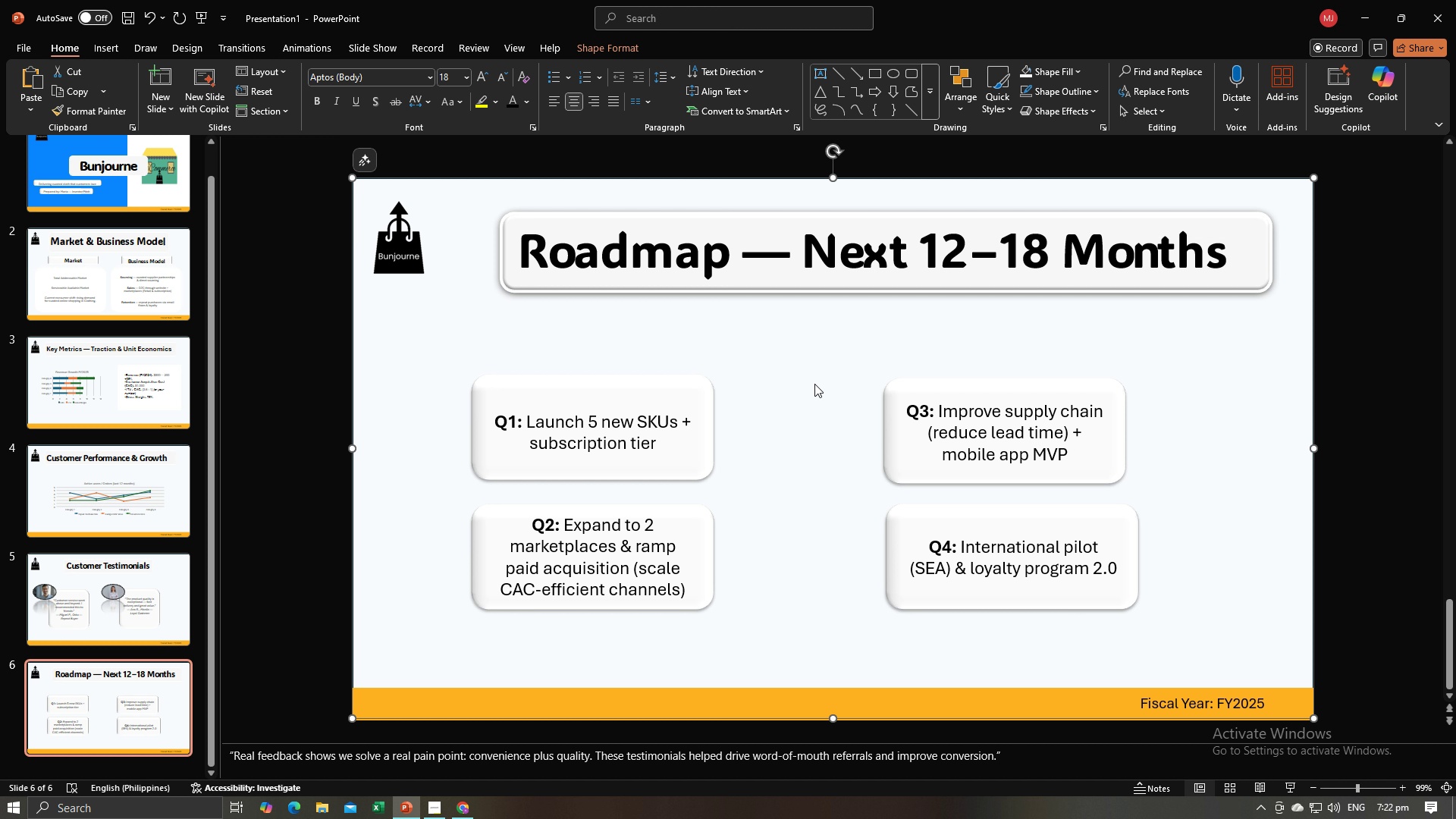 
key(Alt+AltLeft)
 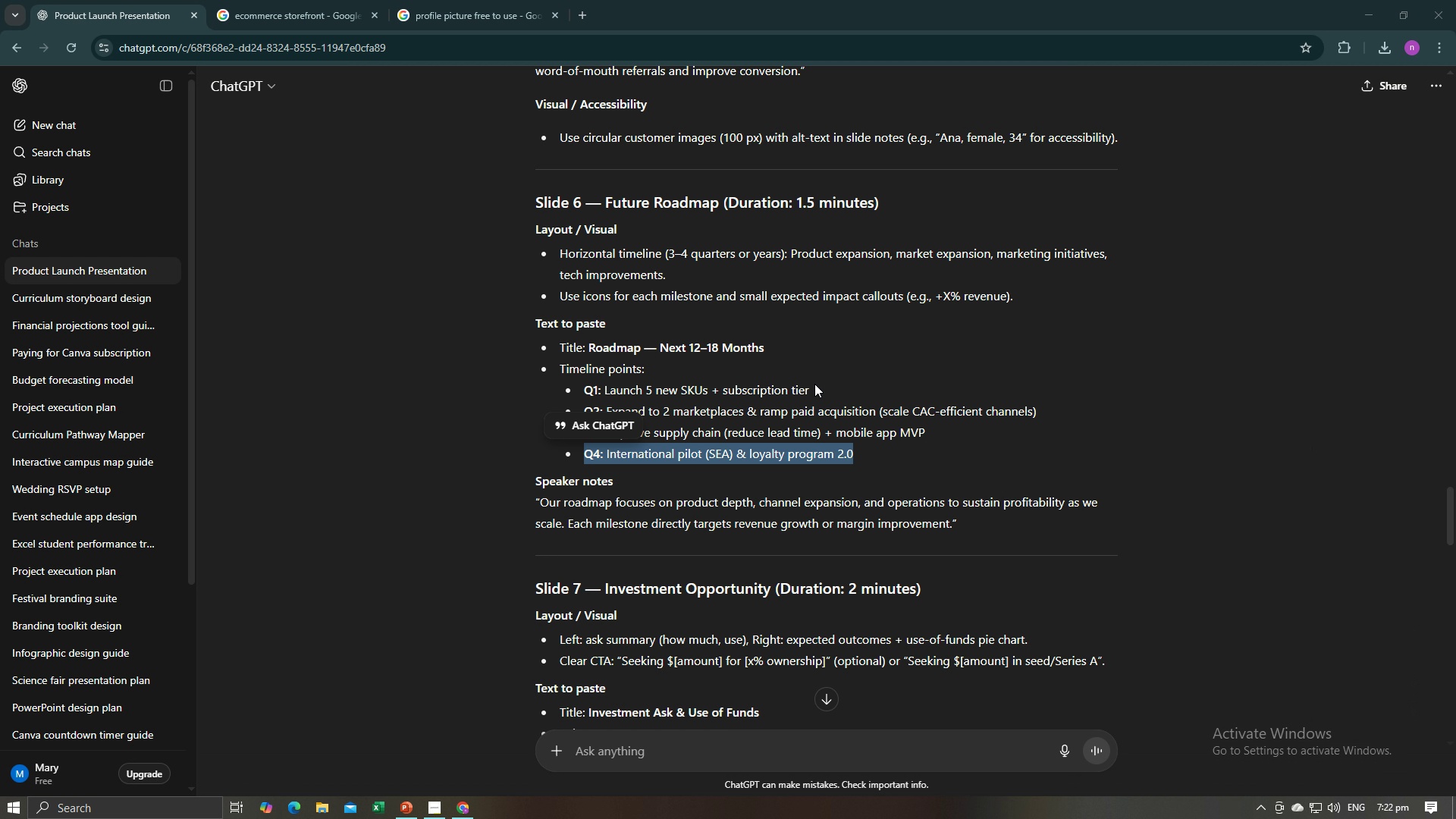 
key(Alt+Tab)
 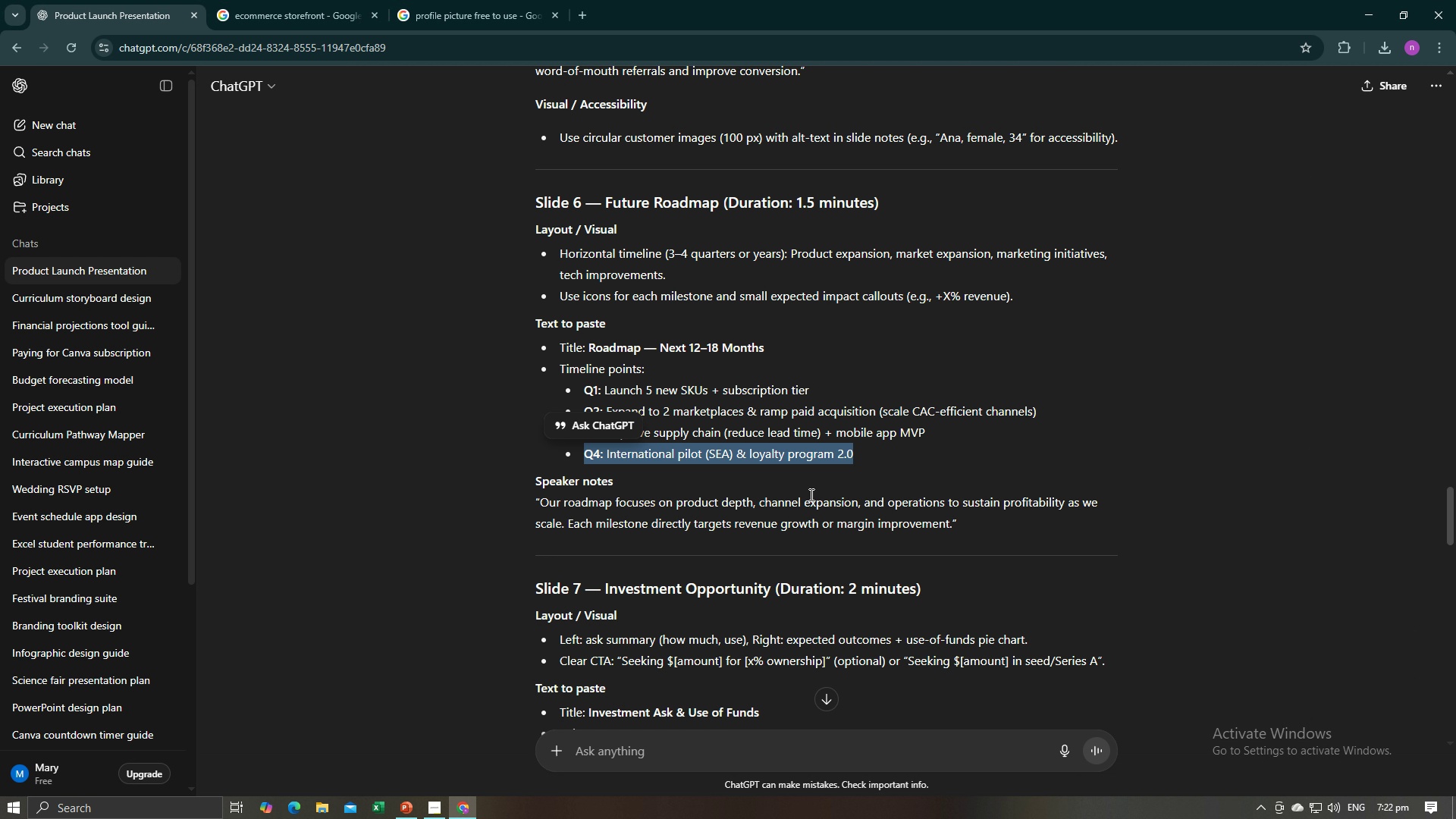 
key(Alt+AltLeft)
 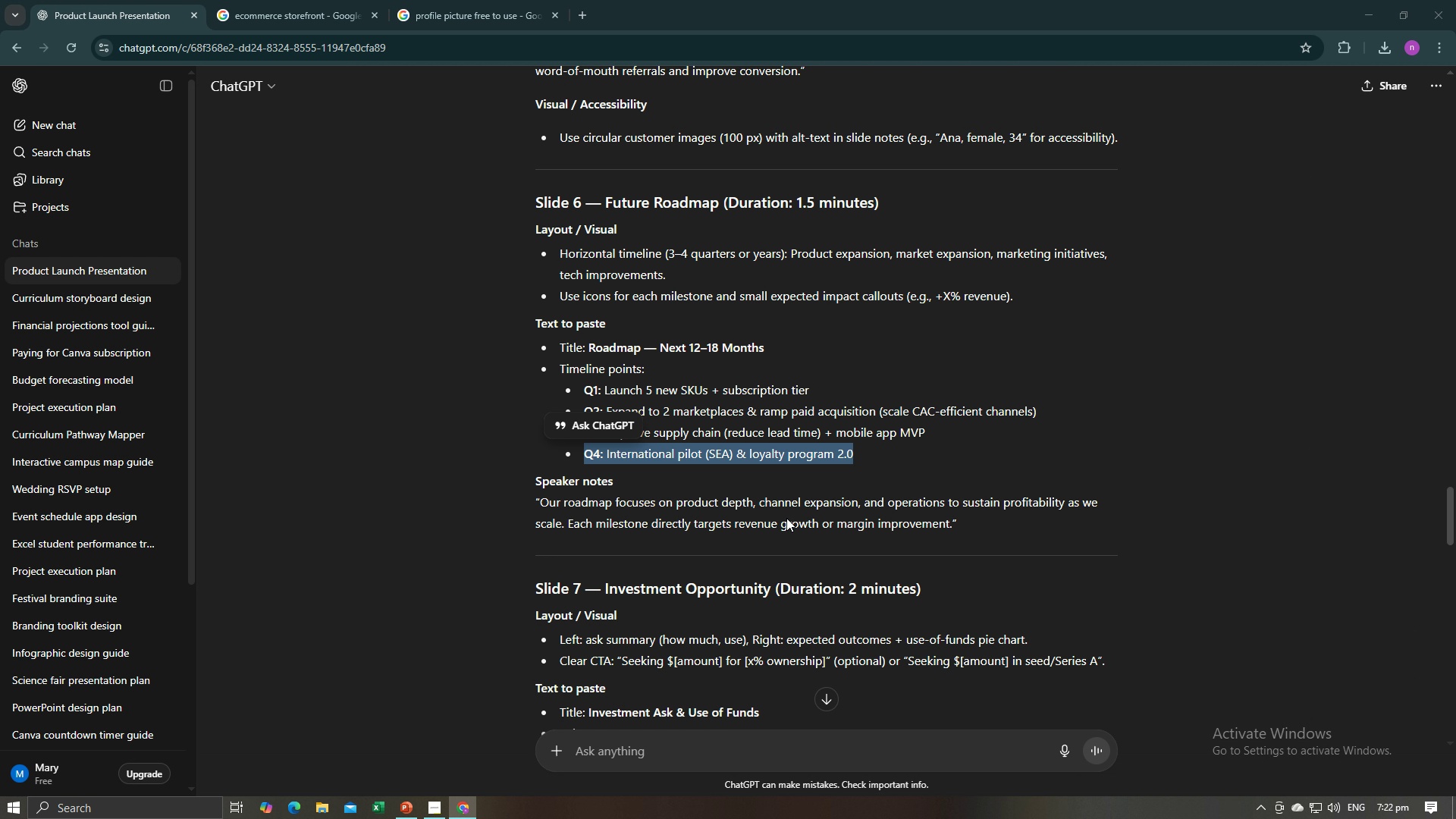 
key(Alt+Tab)
 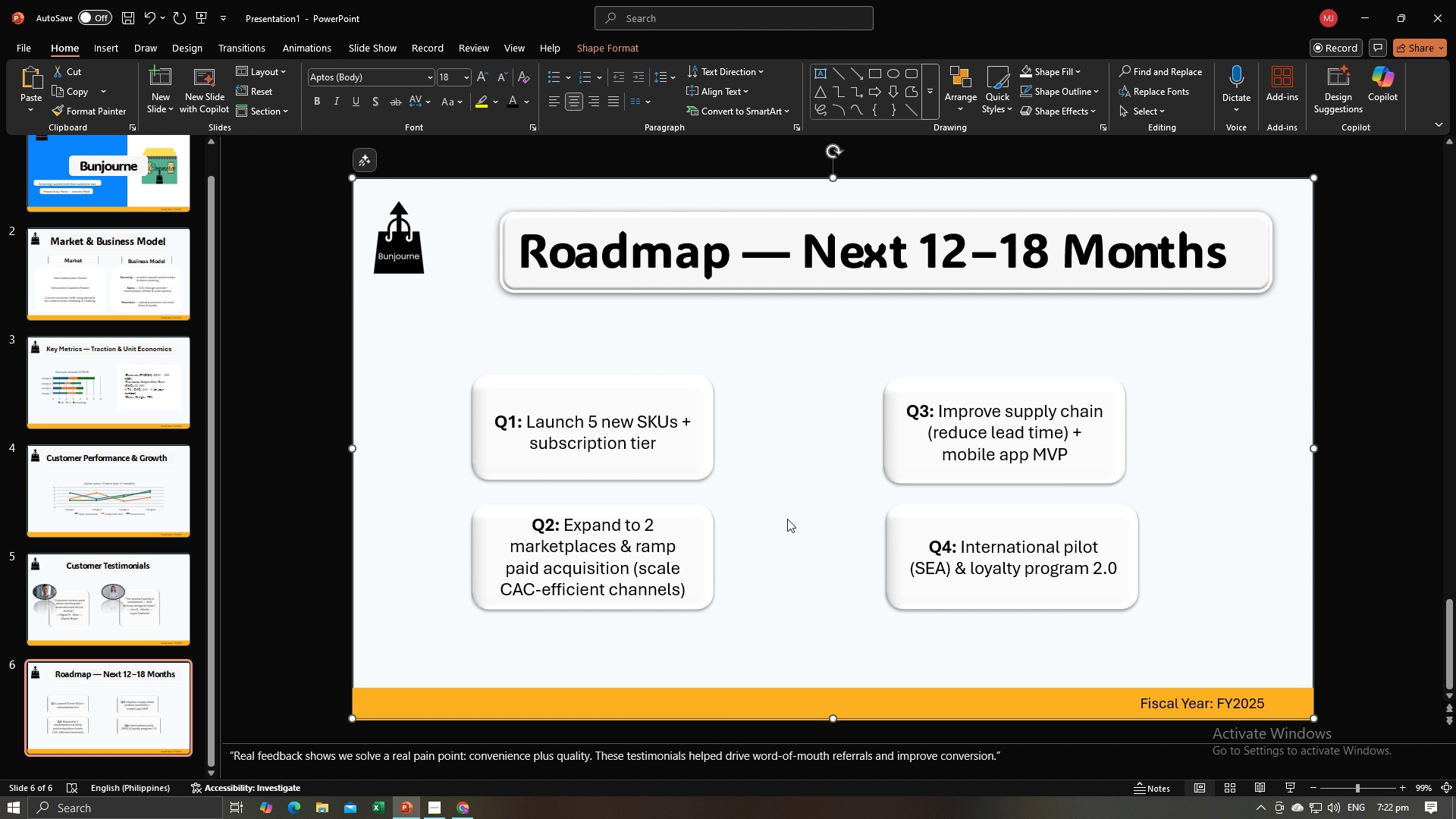 
key(Alt+AltLeft)
 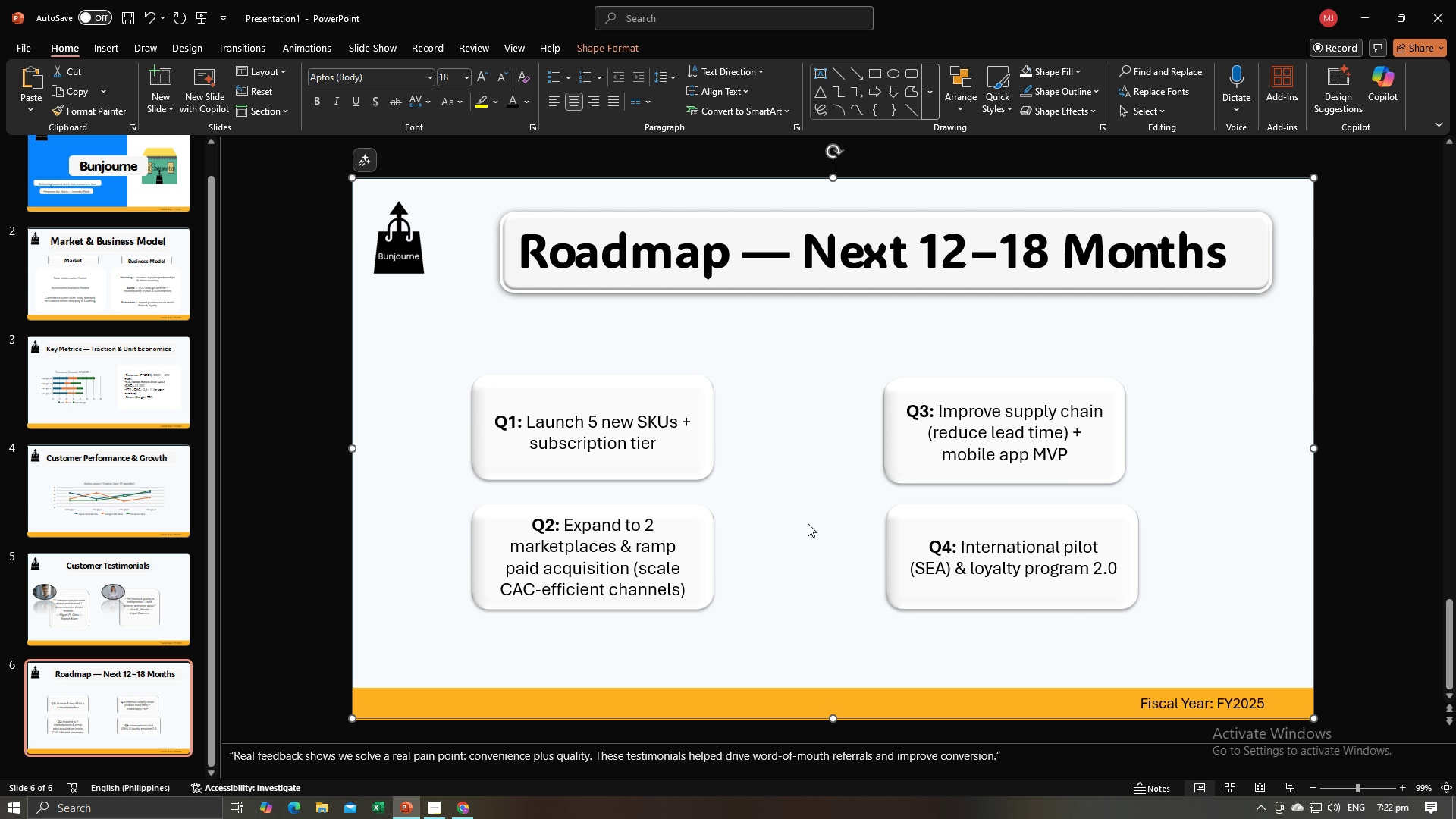 
key(Alt+Tab)
 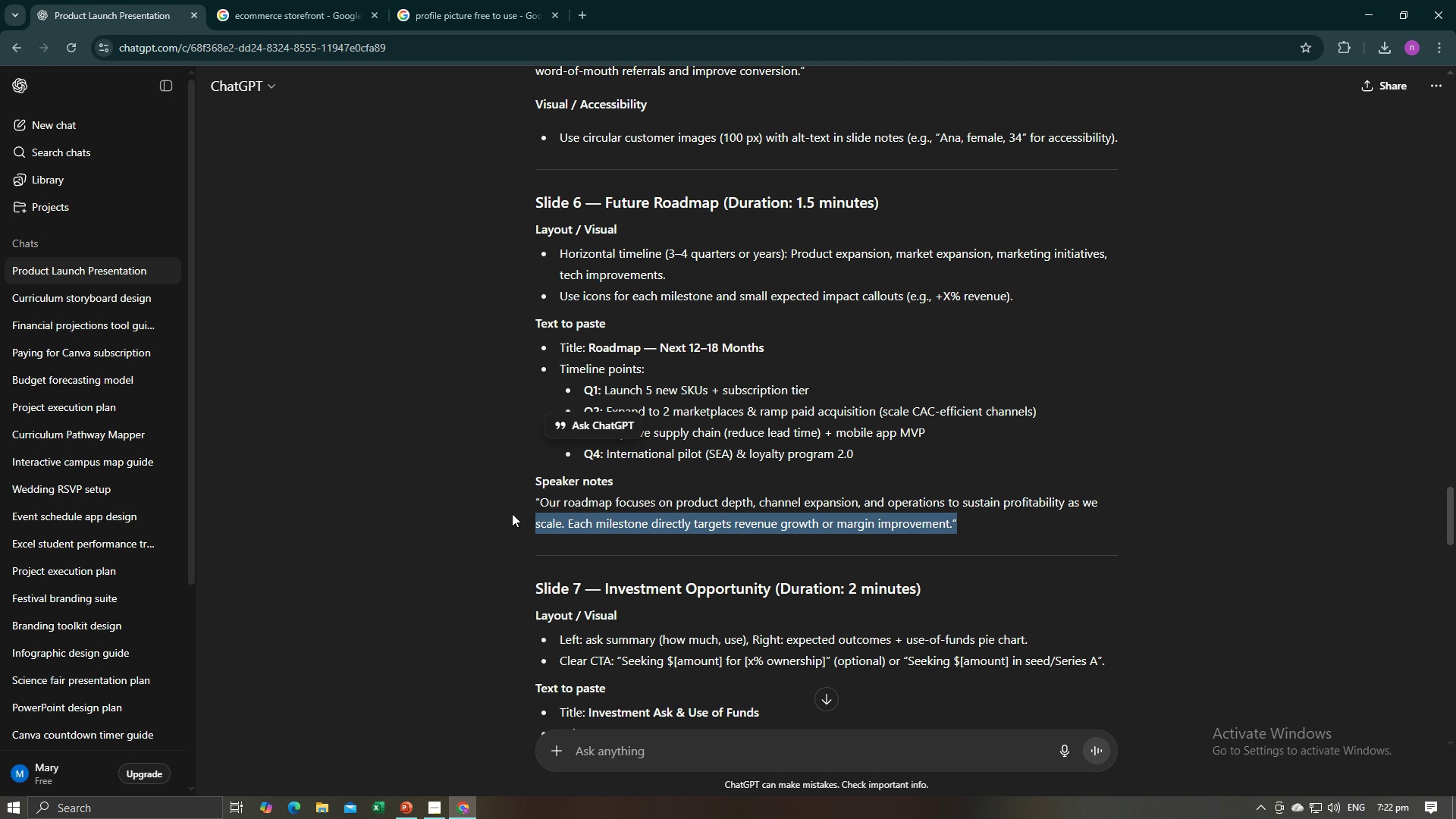 
key(Control+C)
 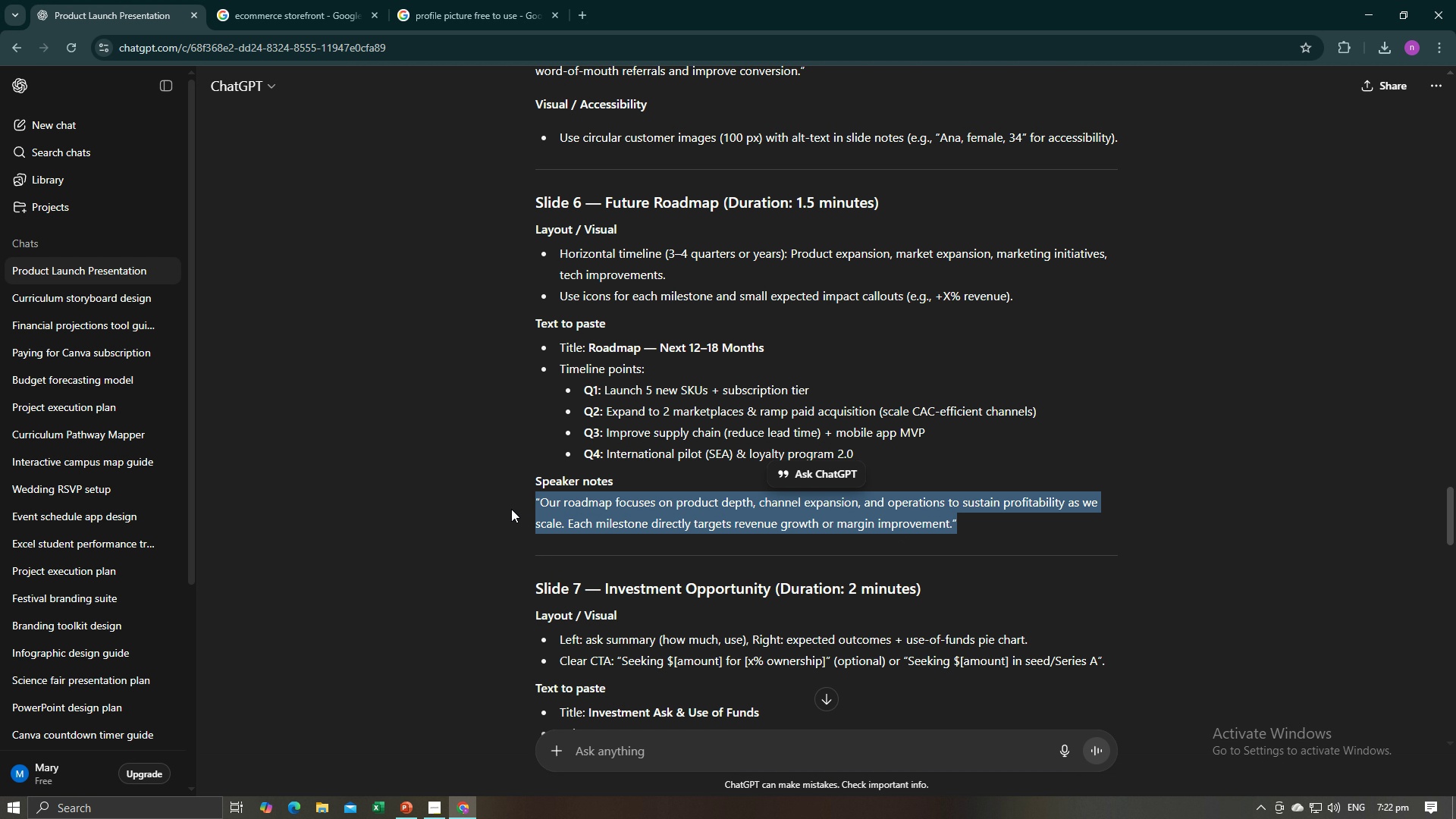 
key(Control+C)
 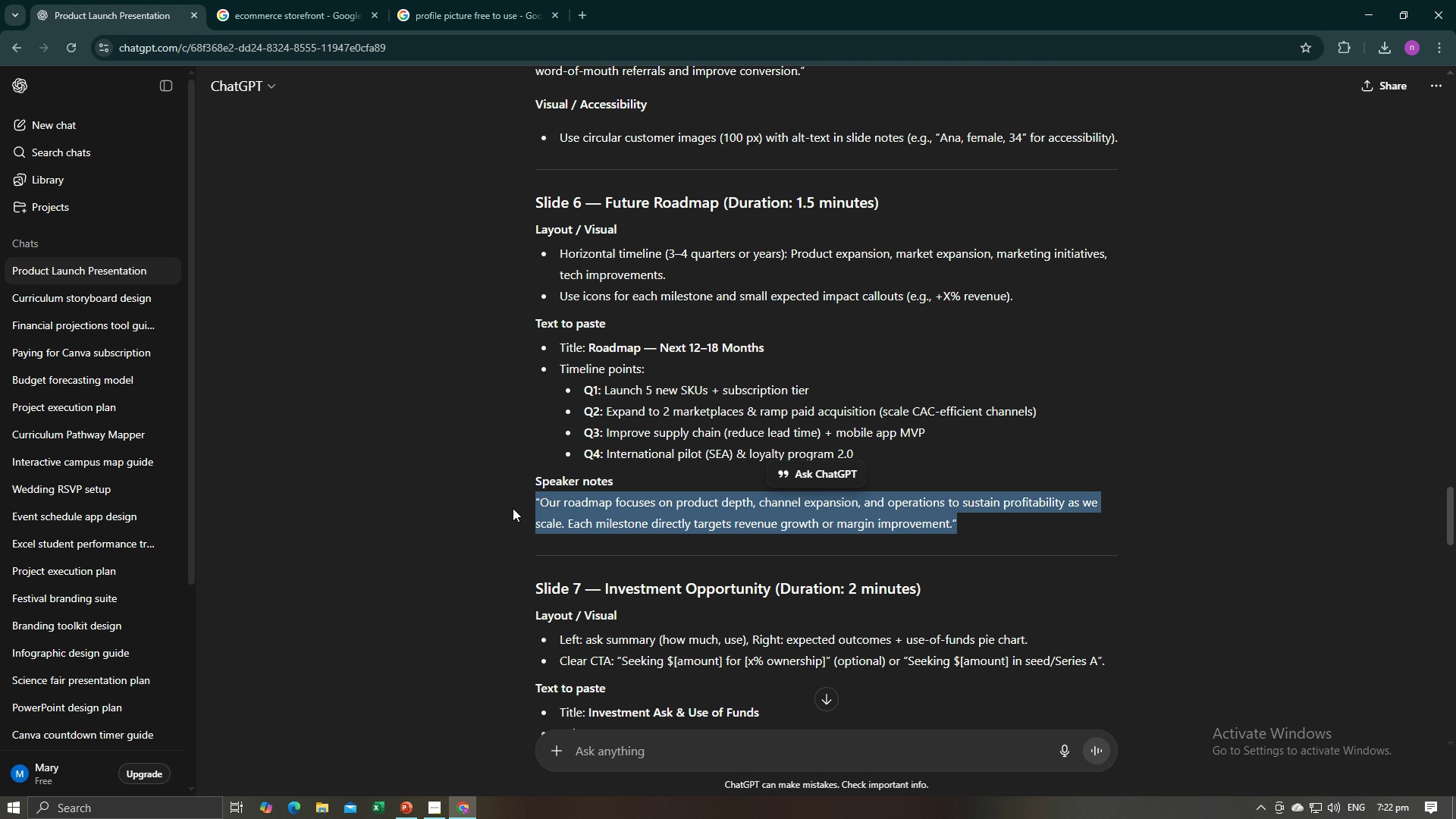 
key(Alt+AltLeft)
 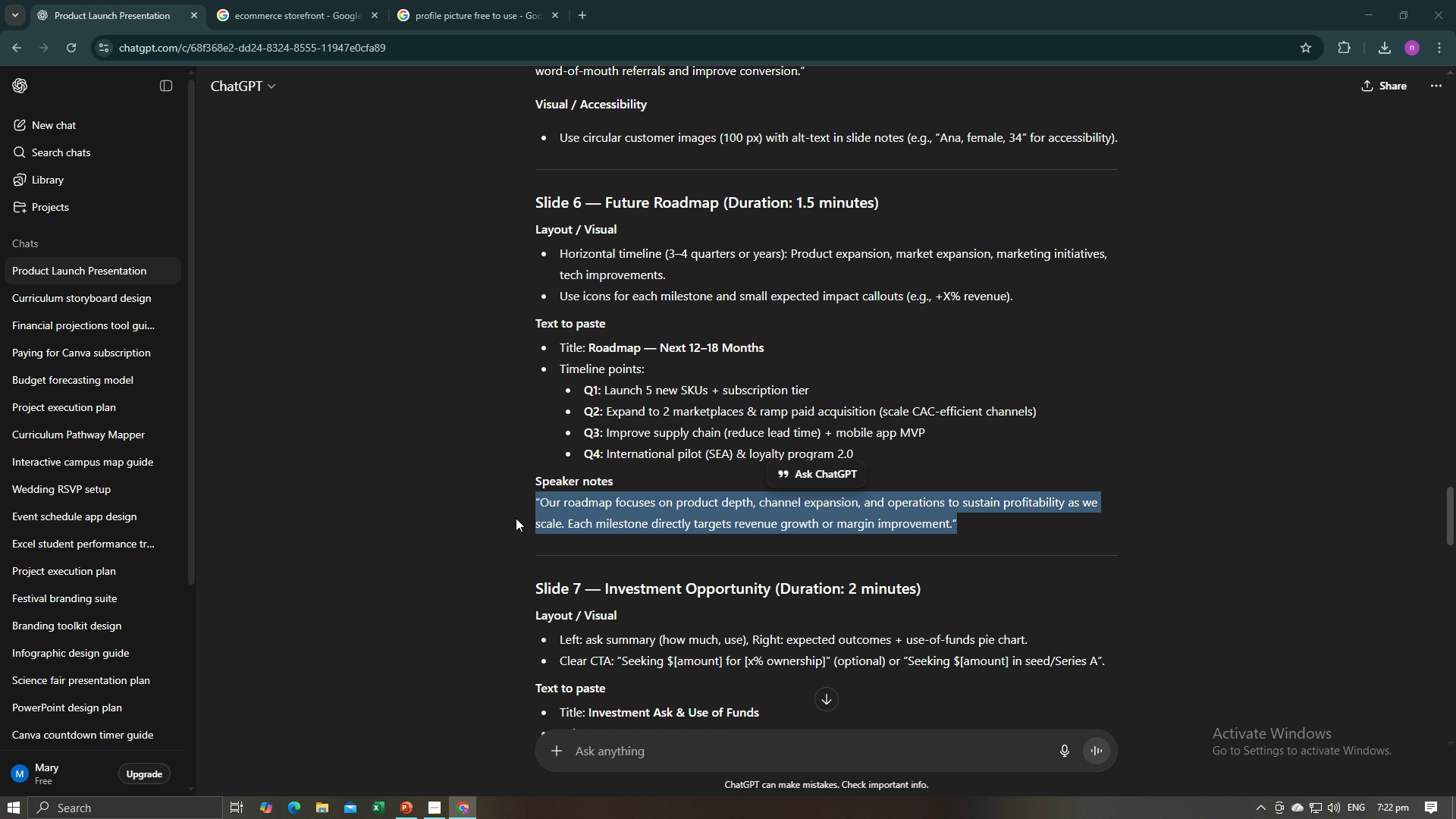 
key(Alt+Tab)
 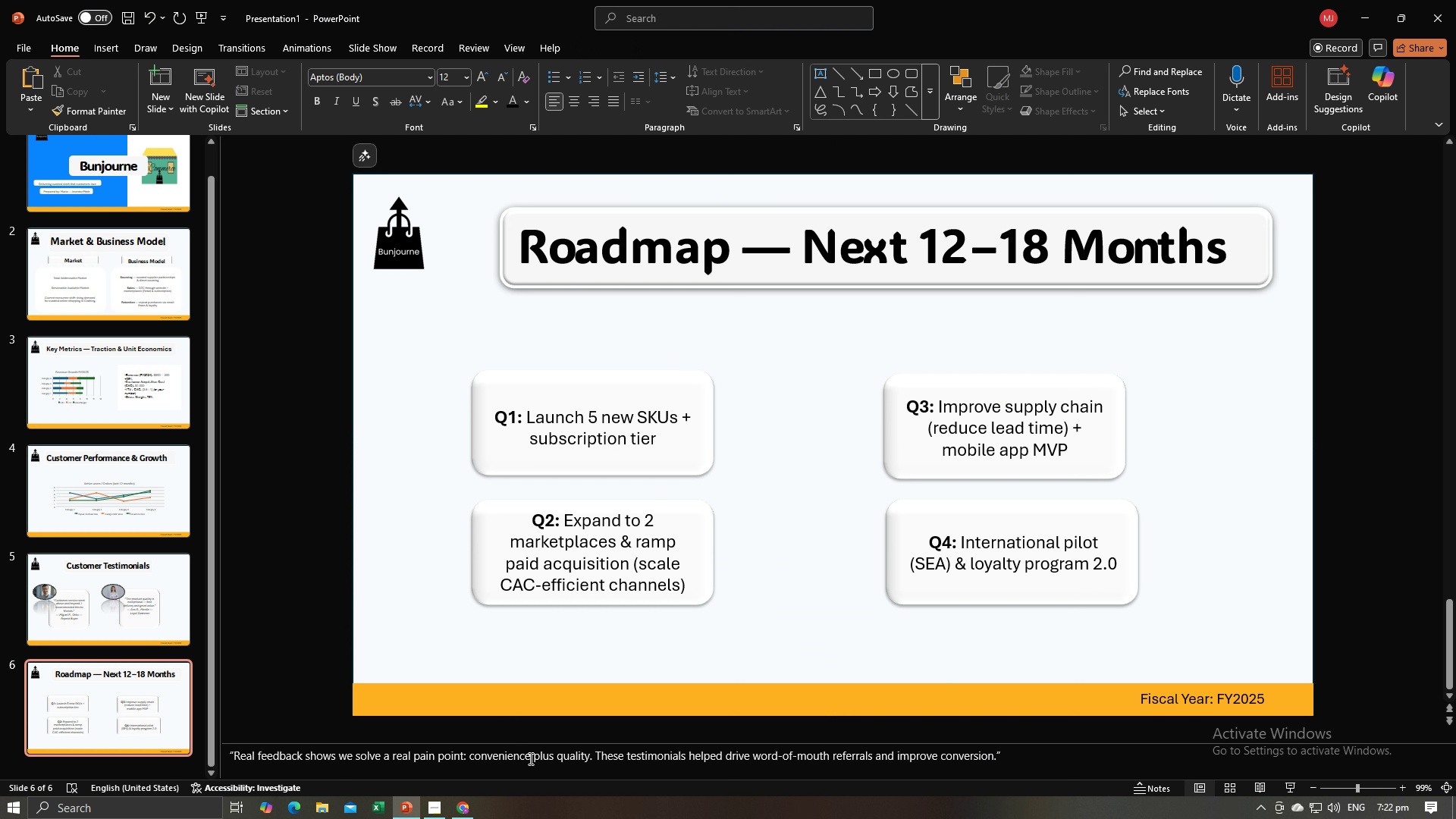 
left_click([529, 758])
 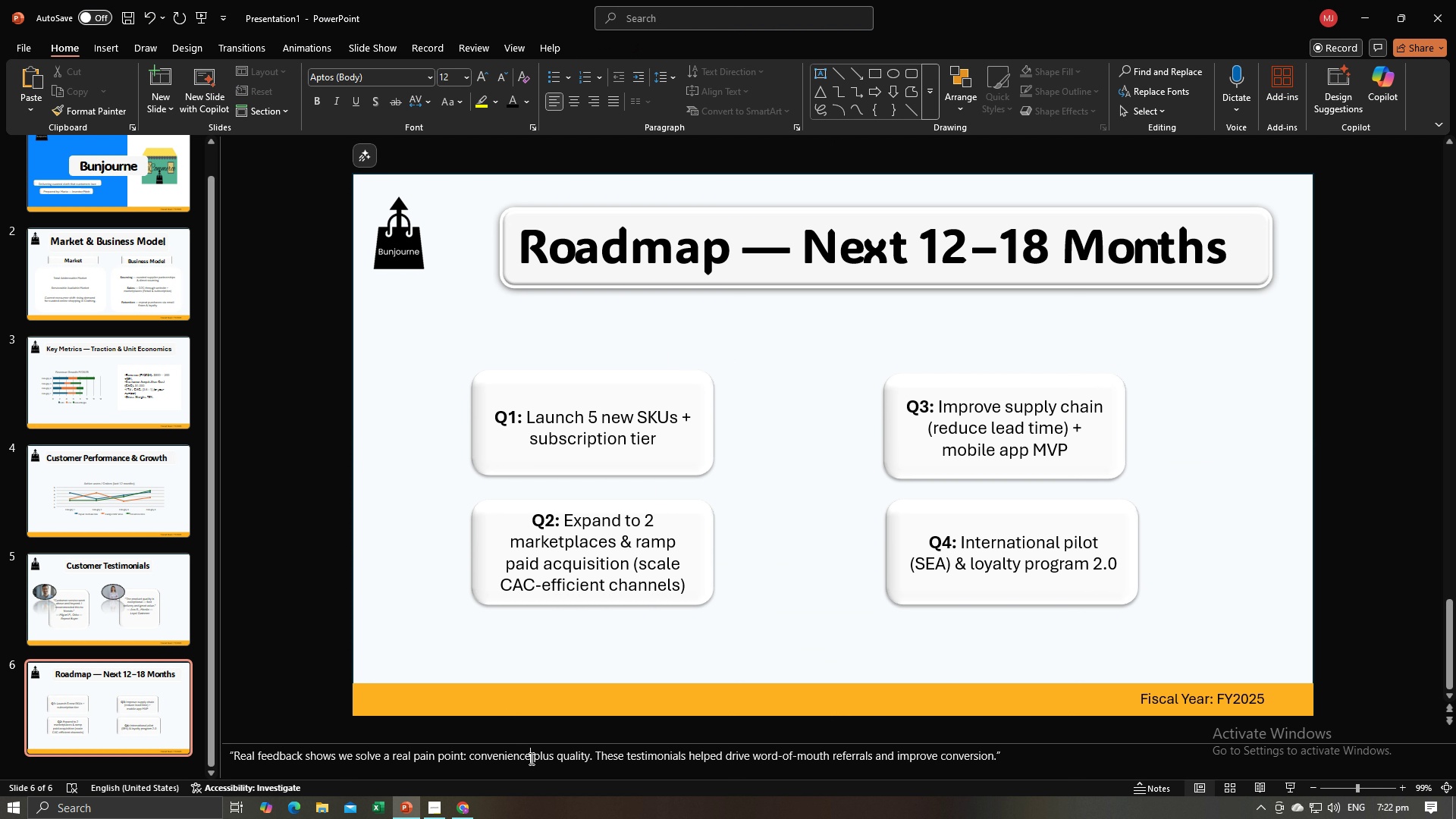 
key(Control+A)
 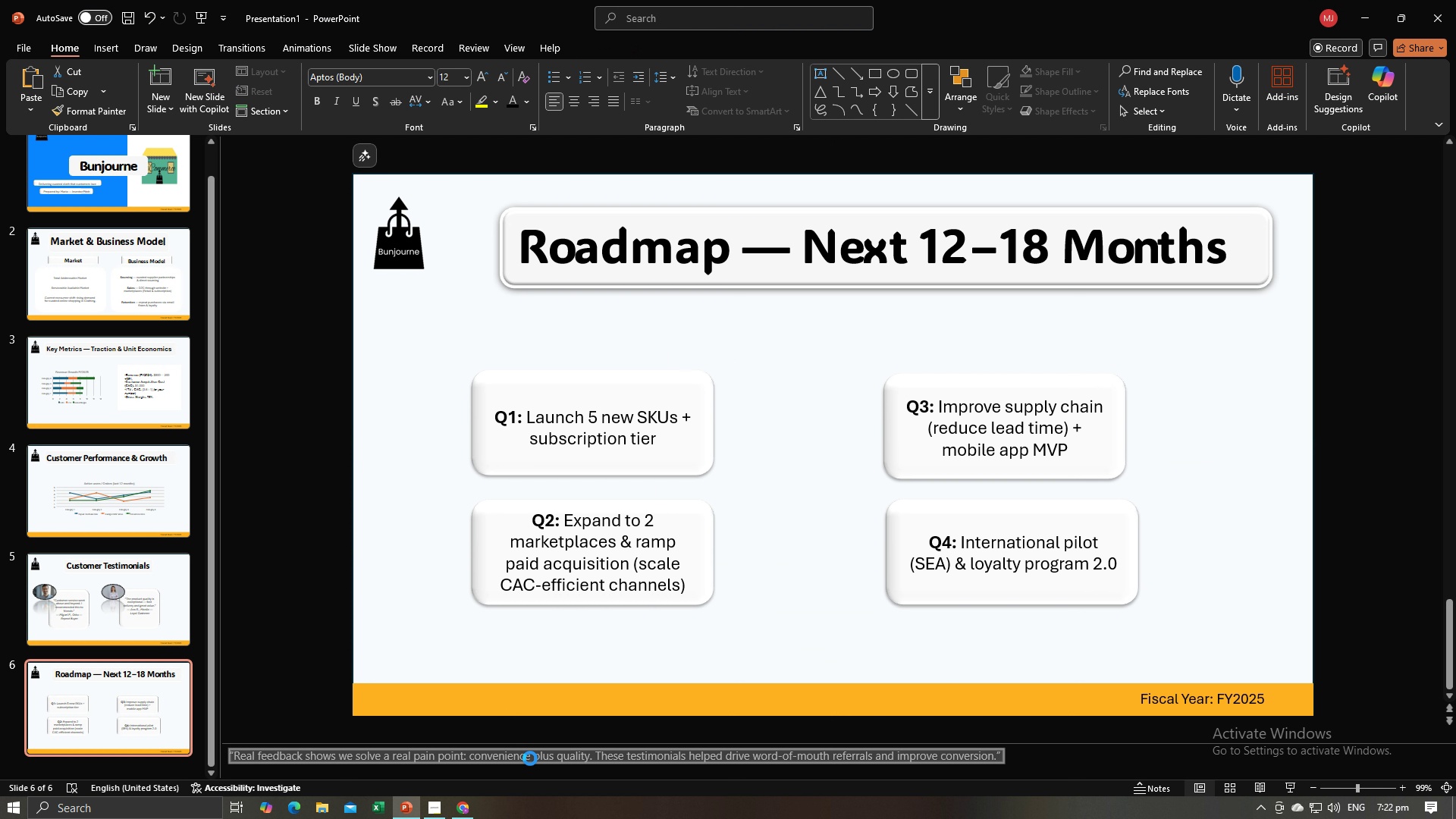 
key(Control+V)
 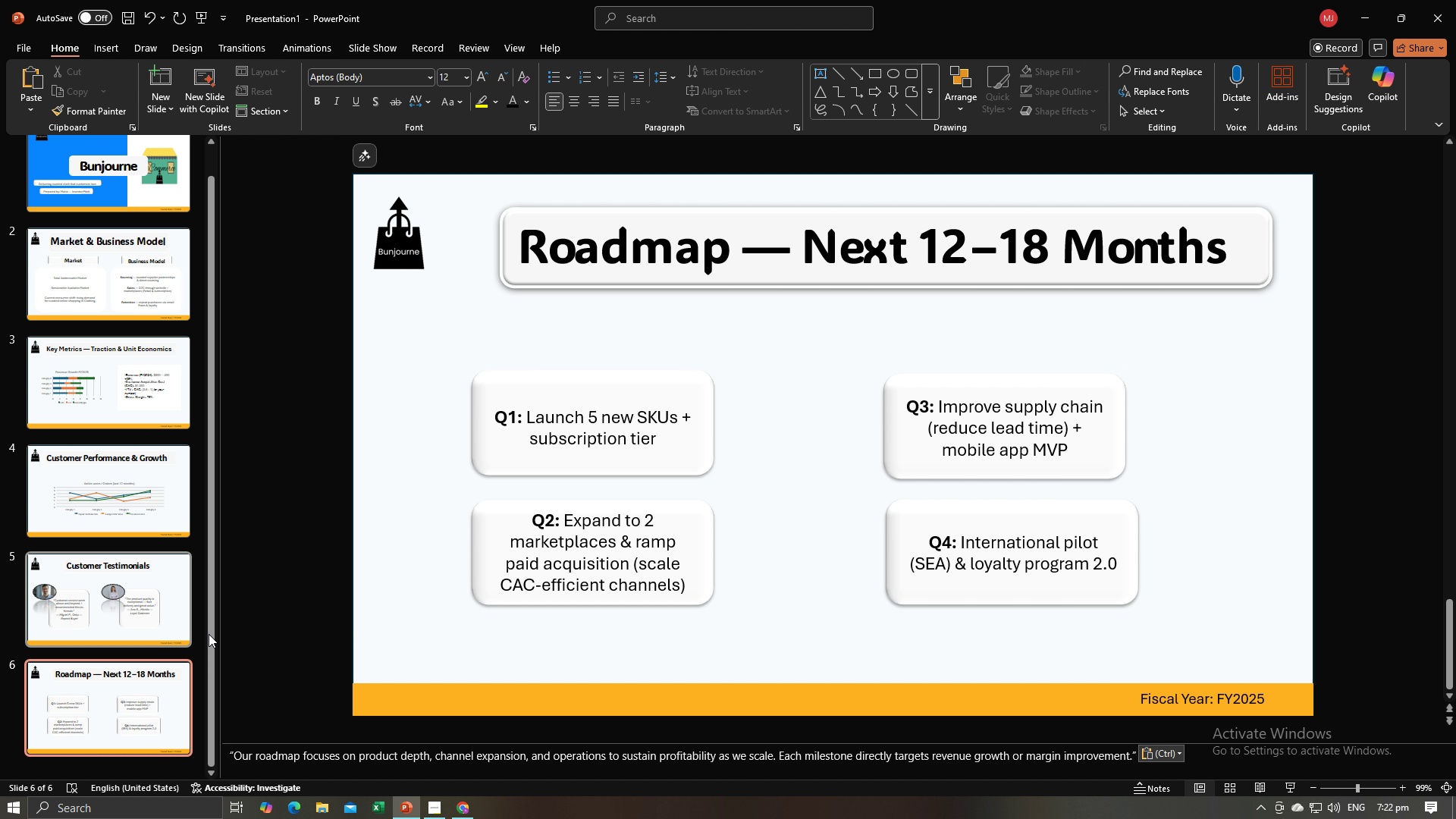 
scroll: coordinate [209, 634], scroll_direction: down, amount: 2.0
 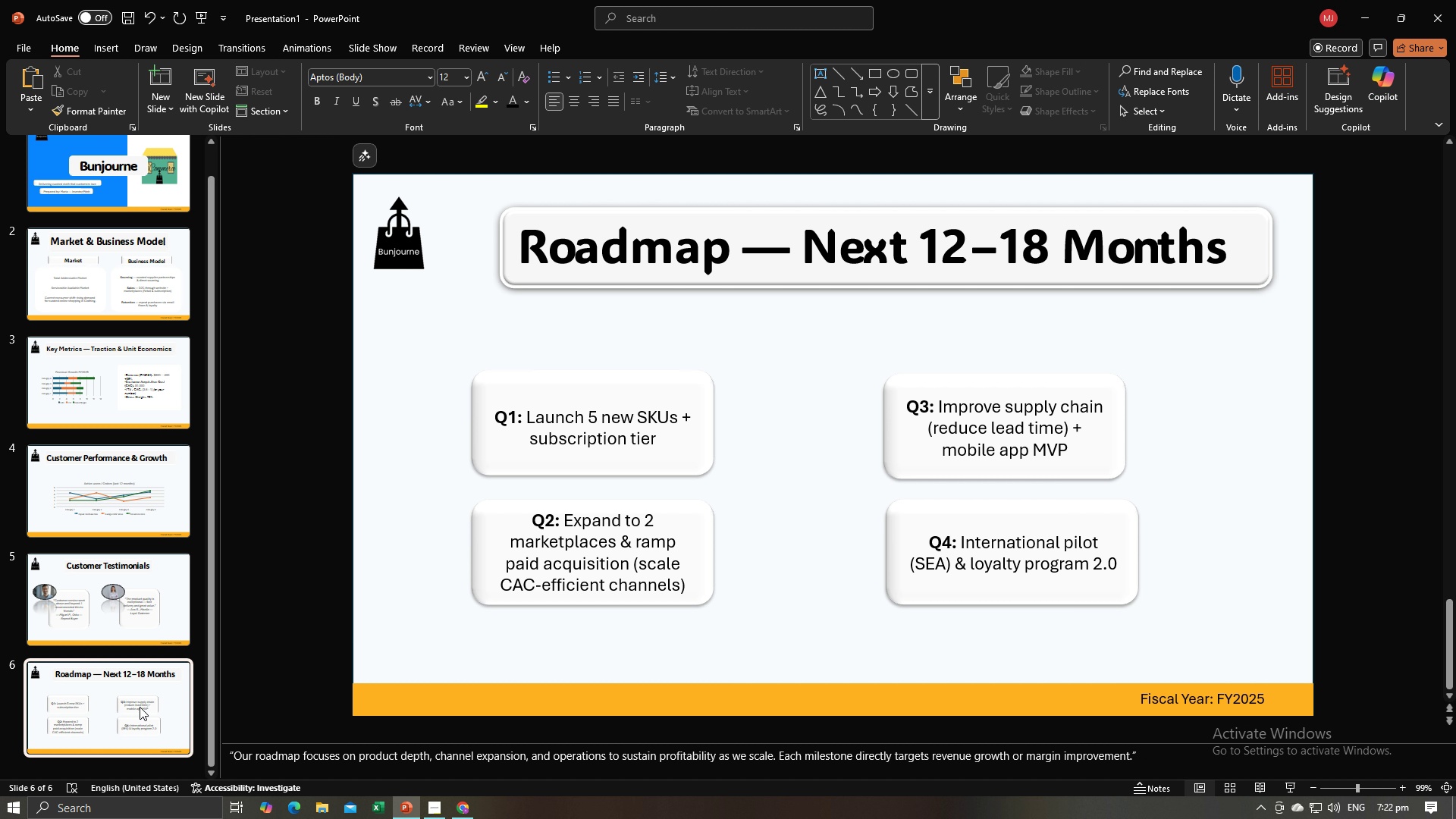 
left_click([140, 707])
 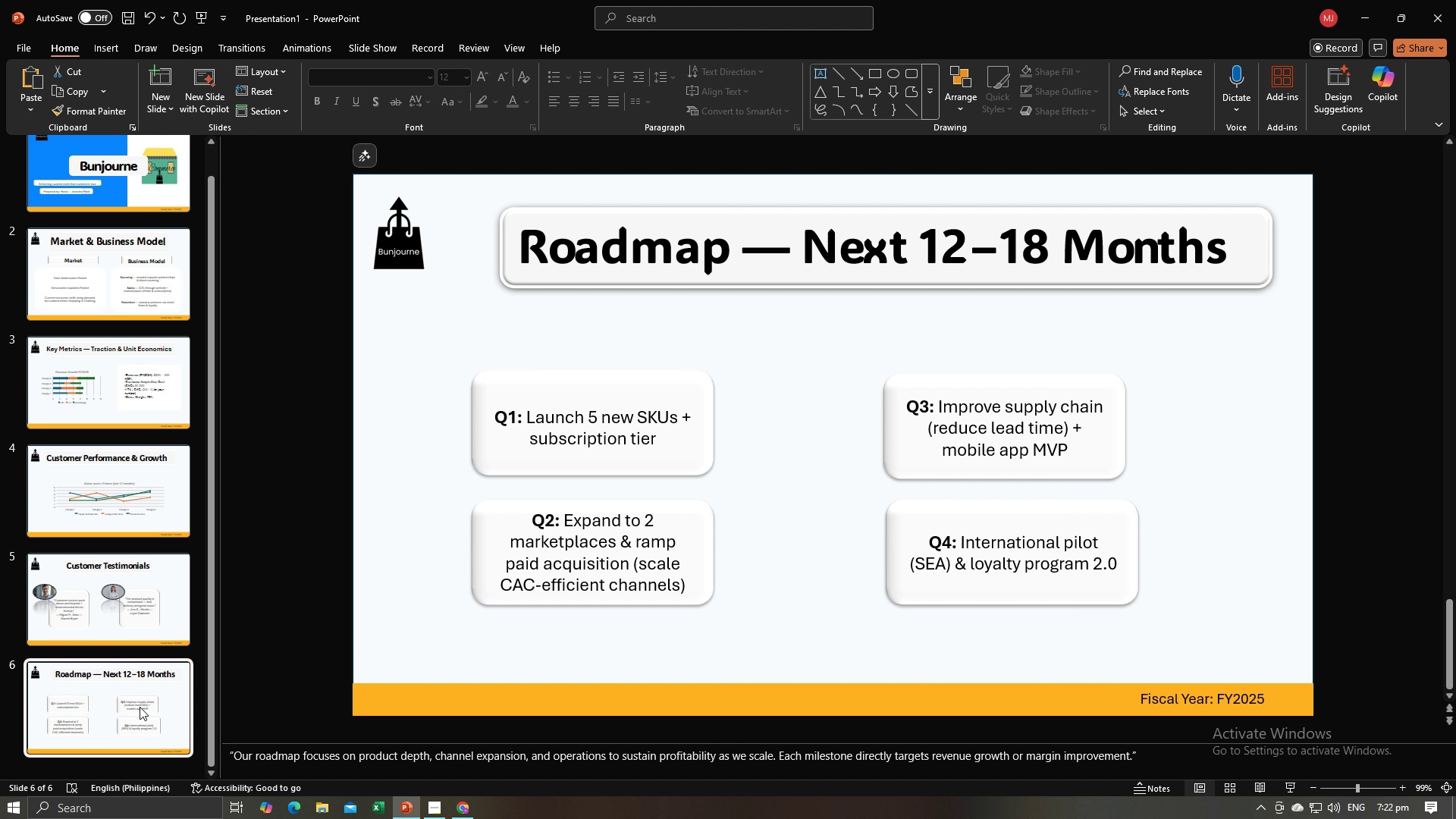 
key(Control+C)
 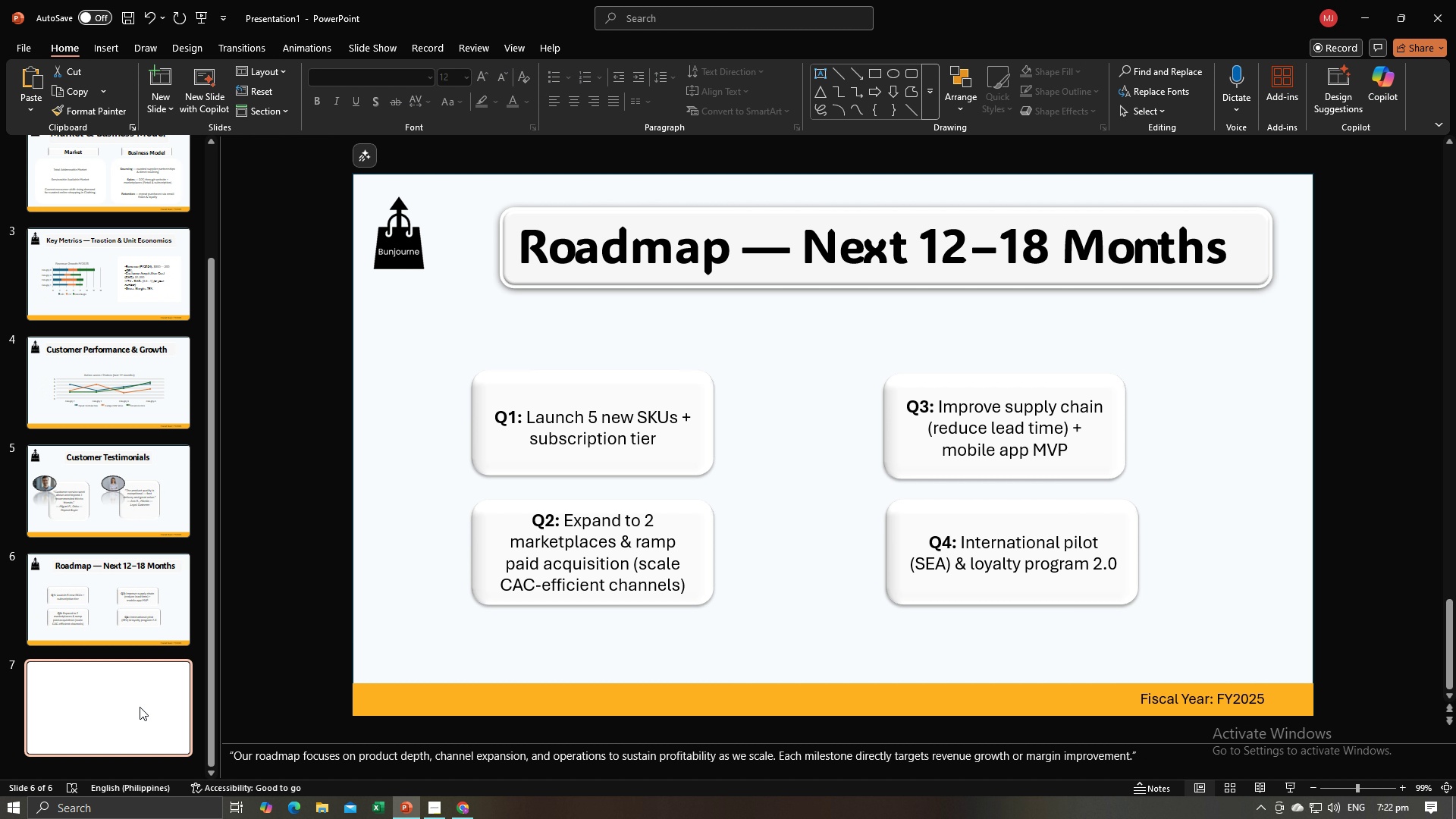 
key(Control+V)
 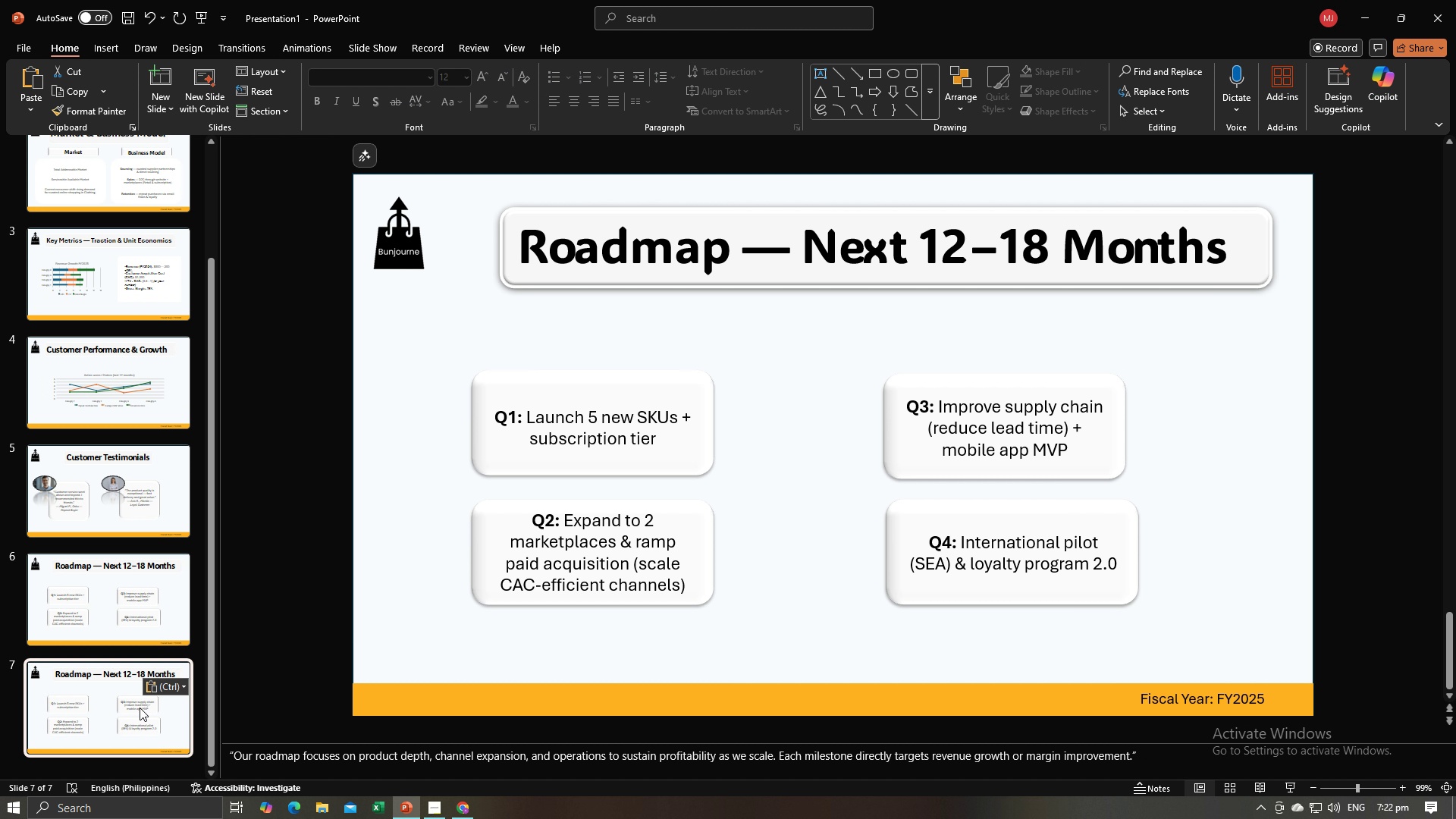 
key(Alt+AltLeft)
 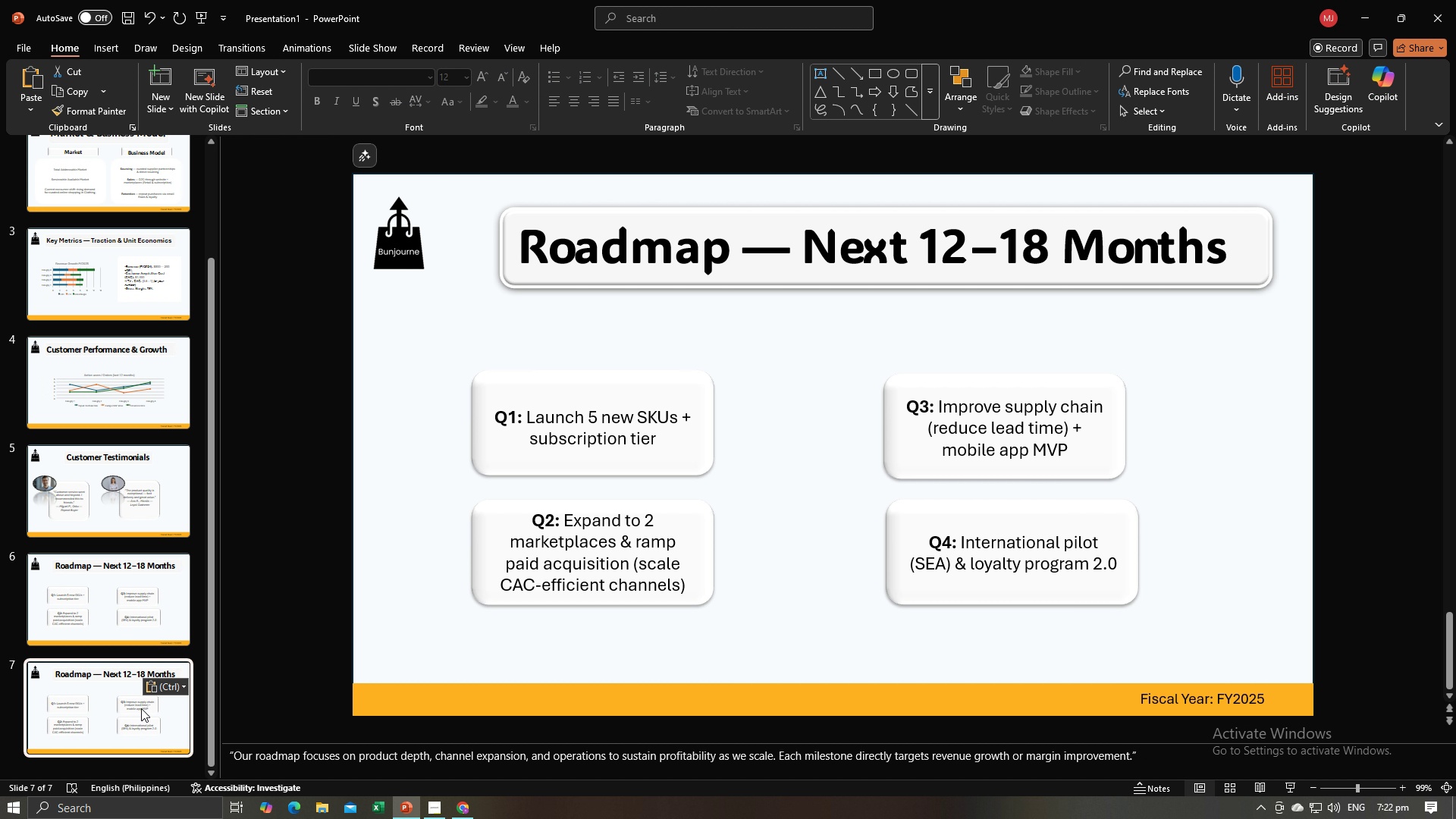 
key(Alt+Tab)
 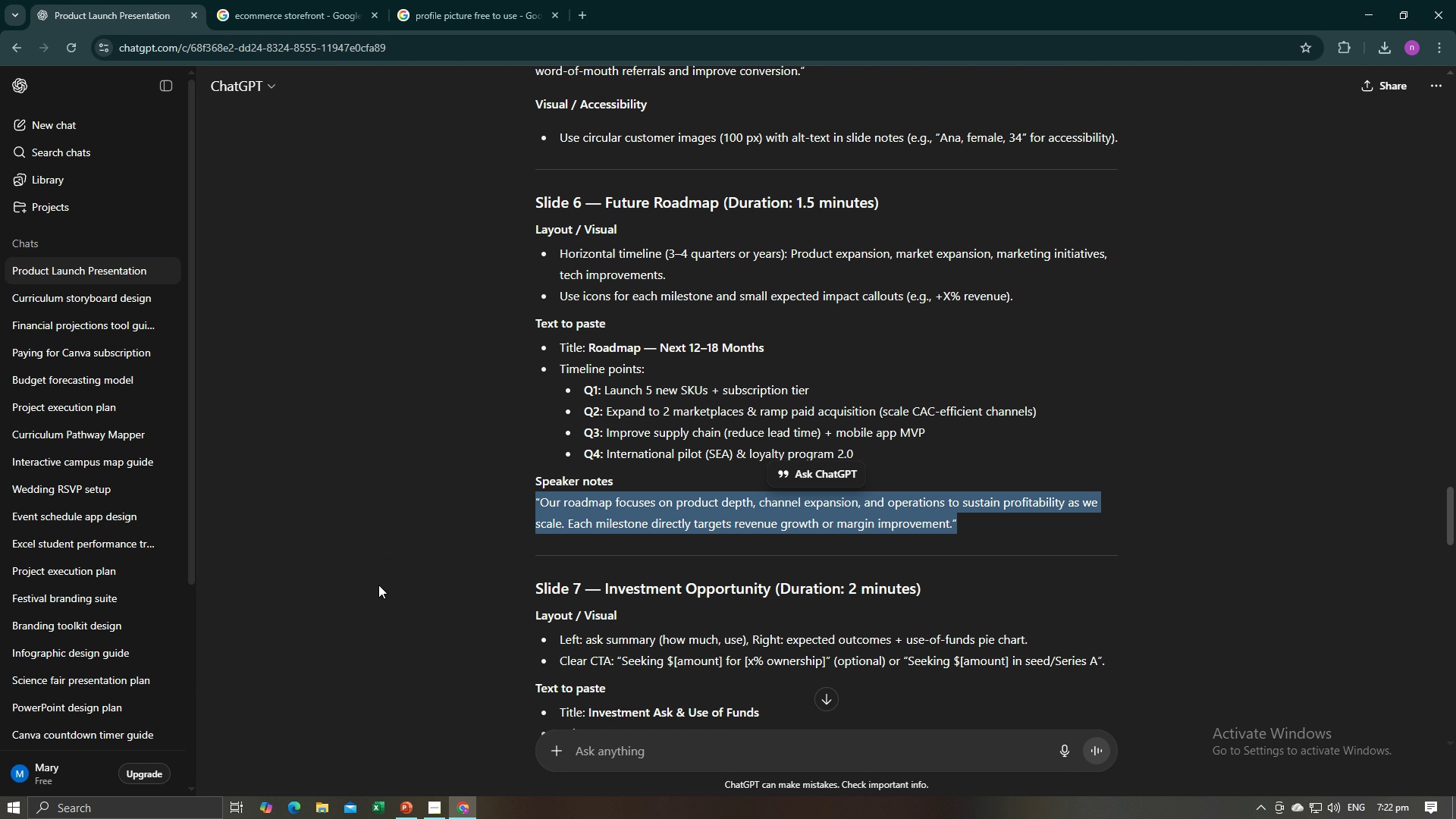 
scroll: coordinate [380, 585], scroll_direction: down, amount: 3.0
 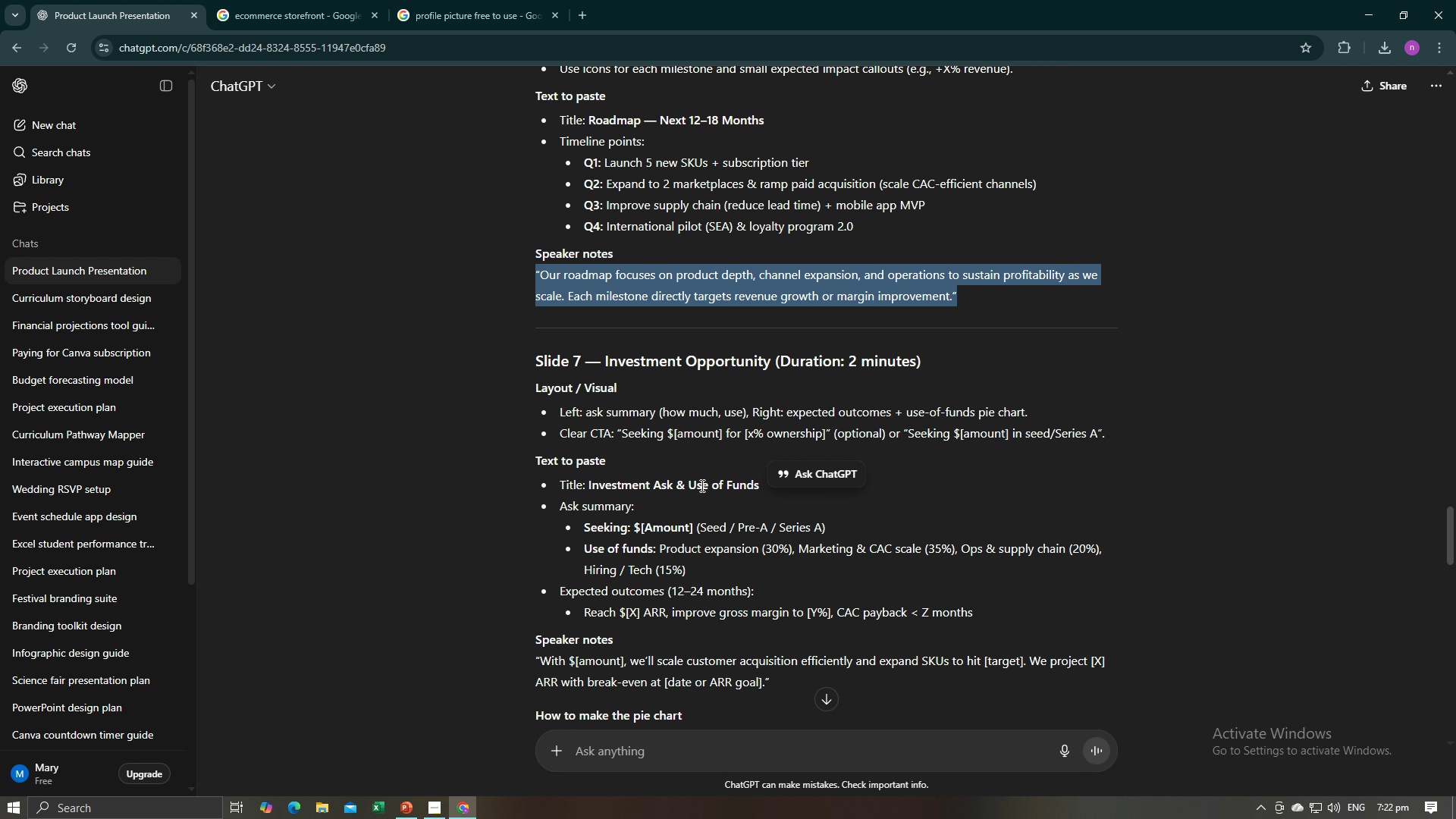 
left_click([752, 492])
 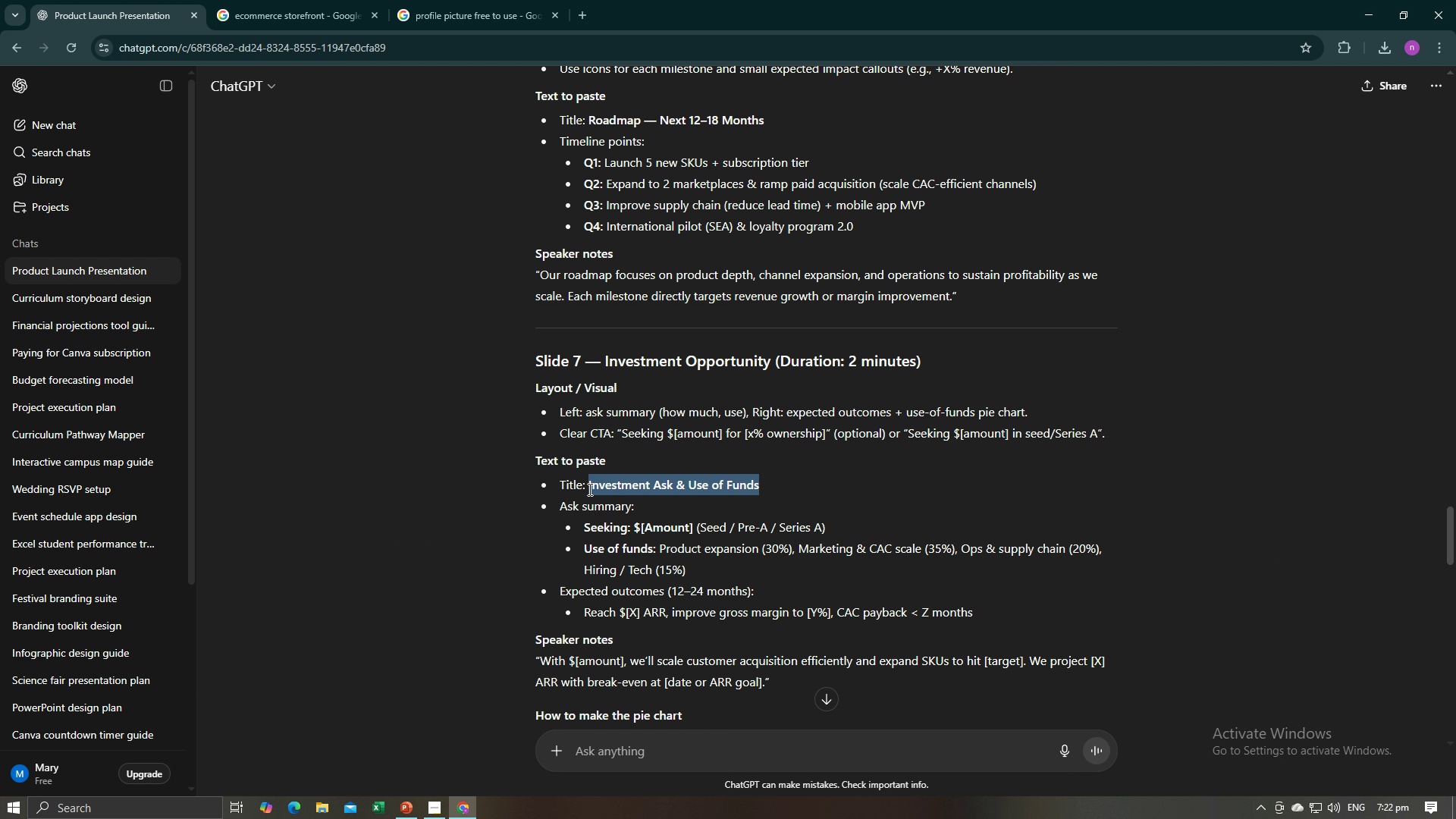 
key(Control+C)
 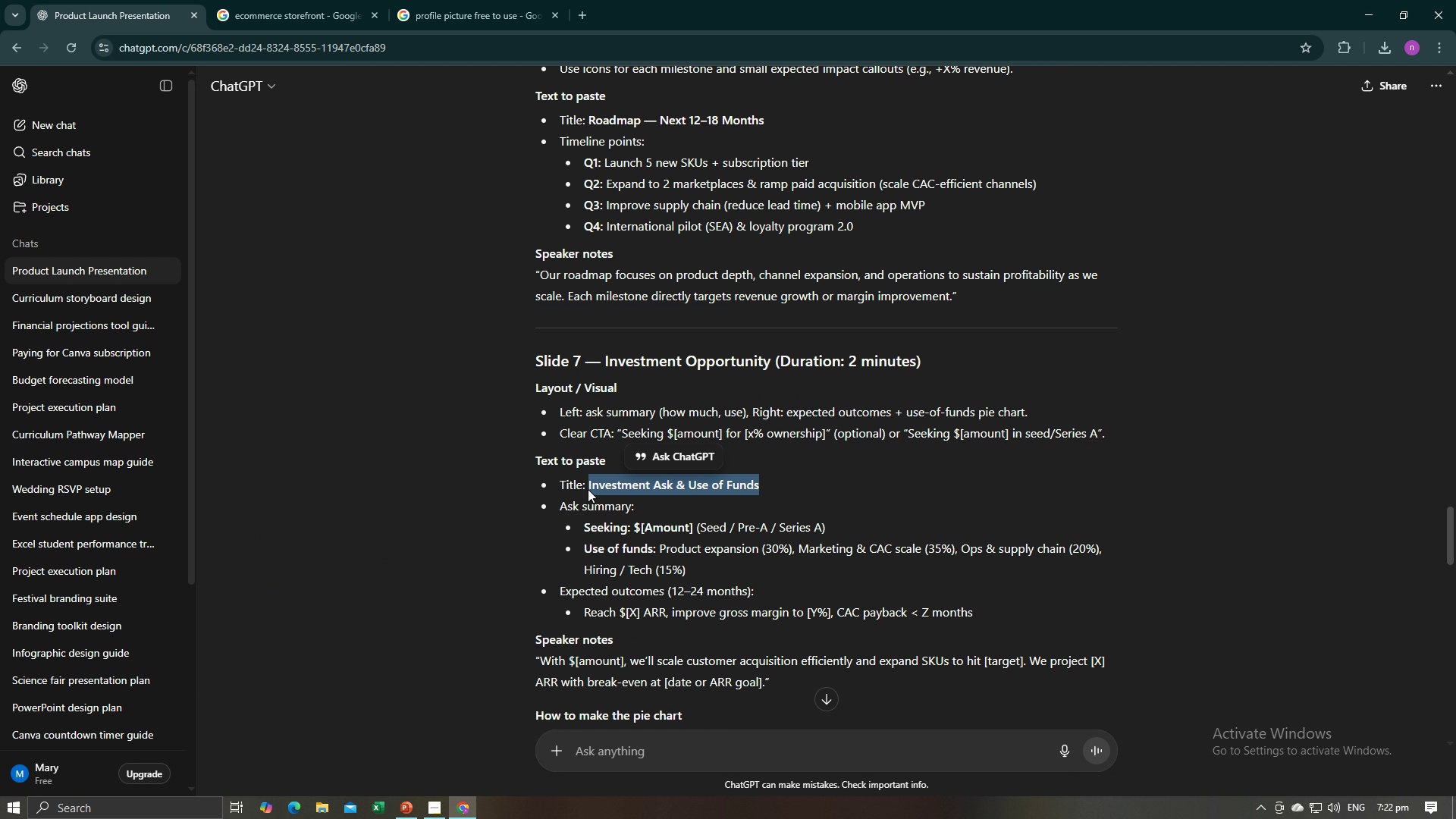 
key(Control+C)
 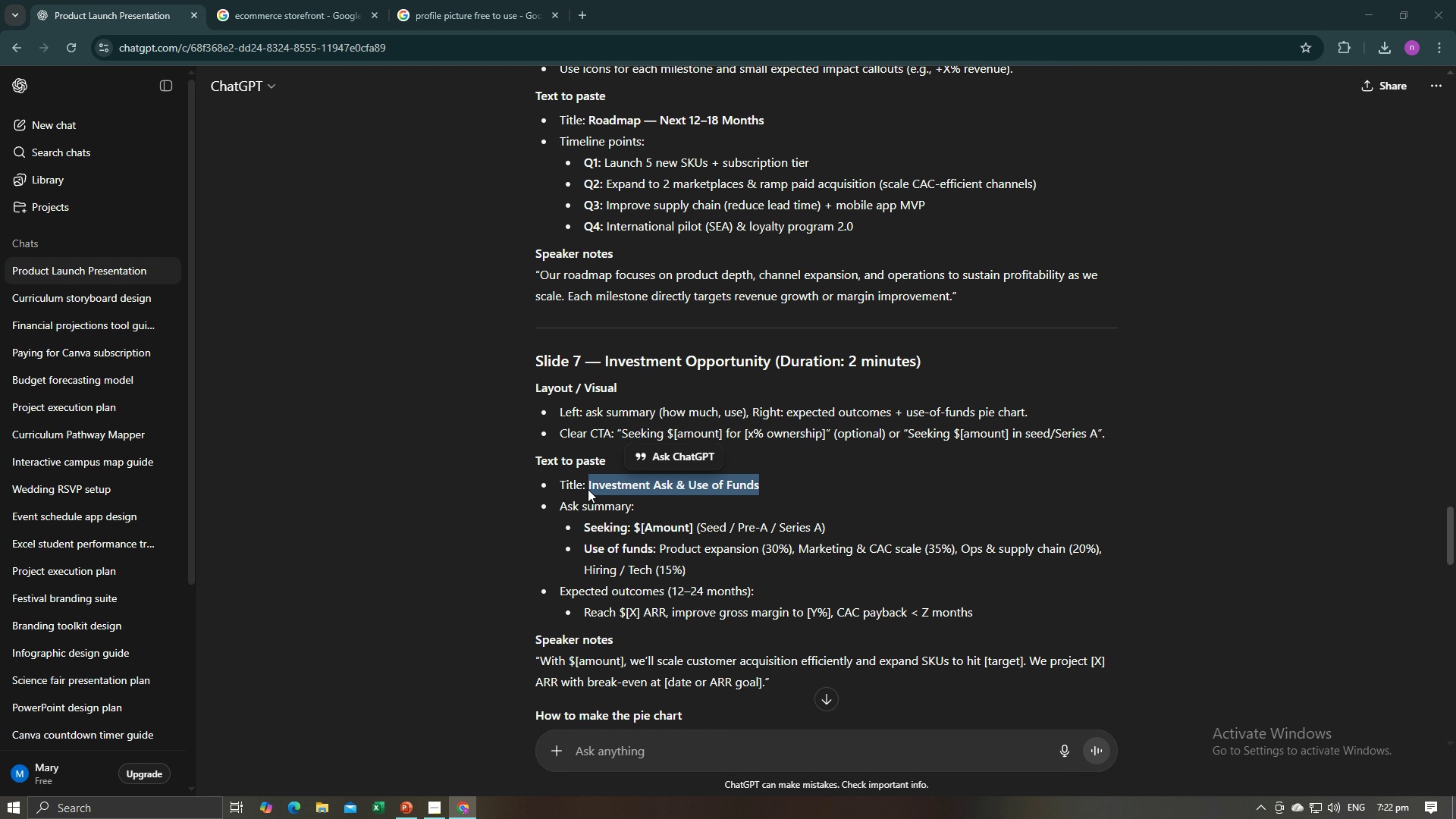 
key(Alt+AltLeft)
 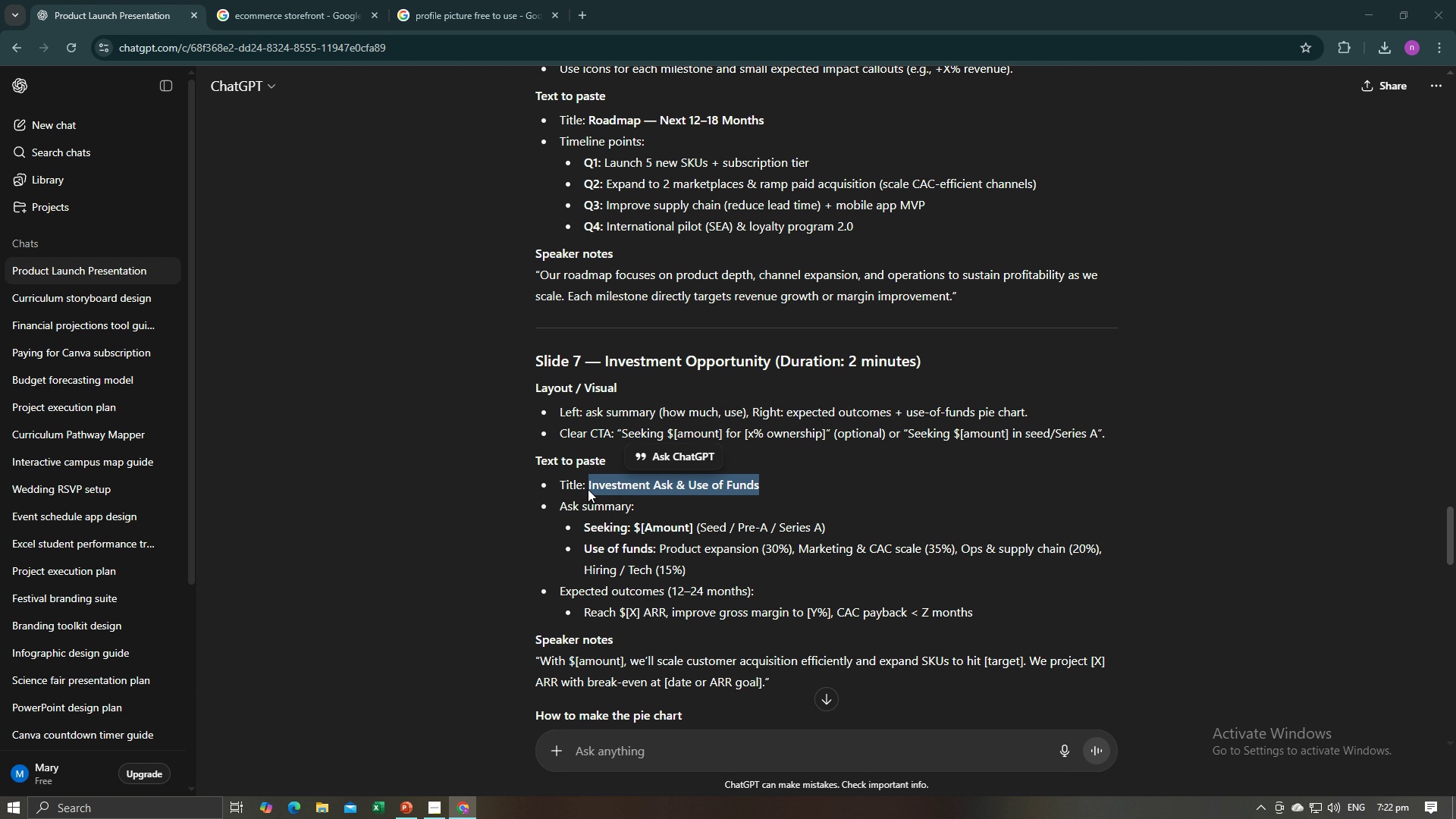 
key(Alt+Tab)
 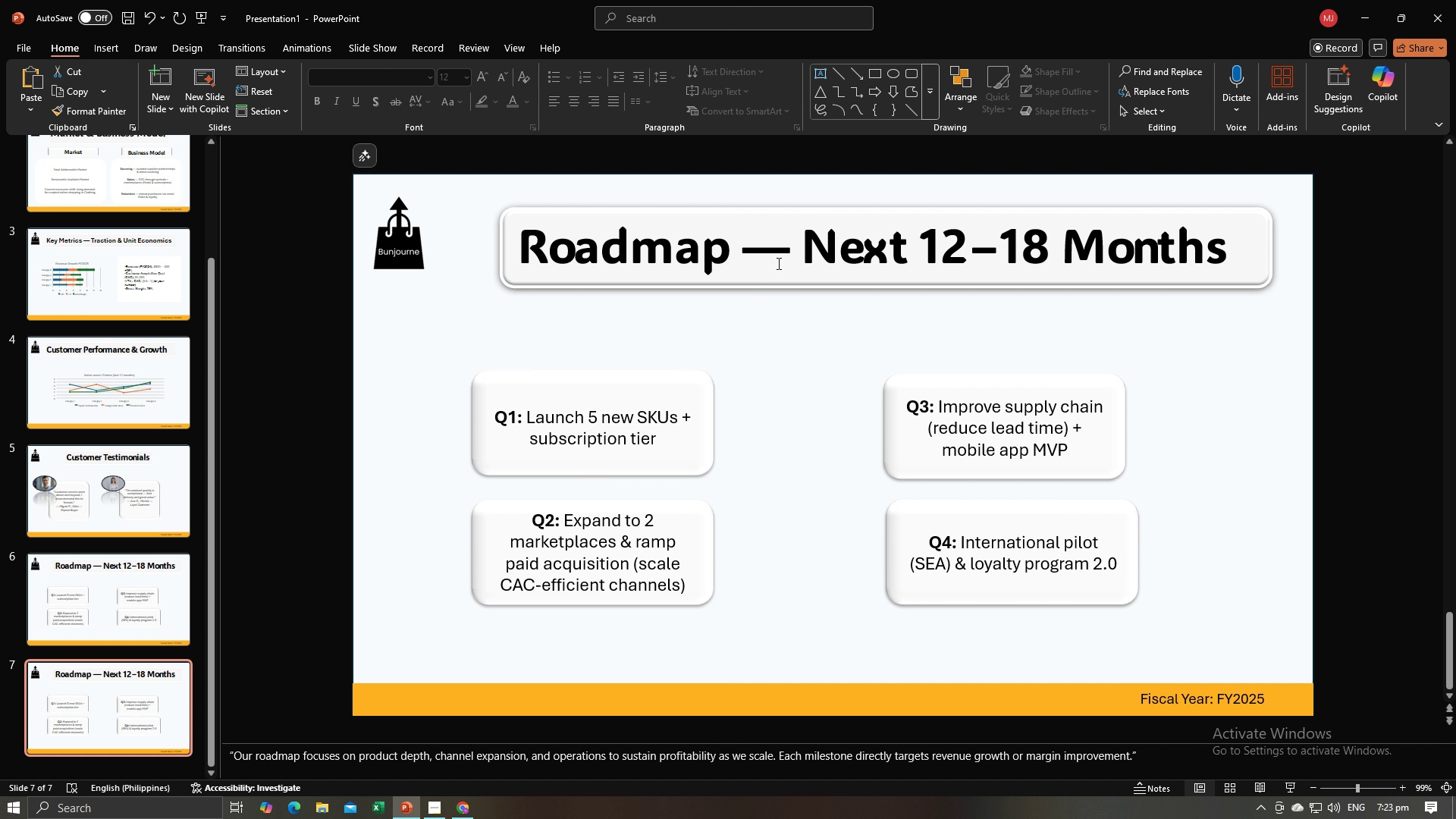 
left_click([777, 263])
 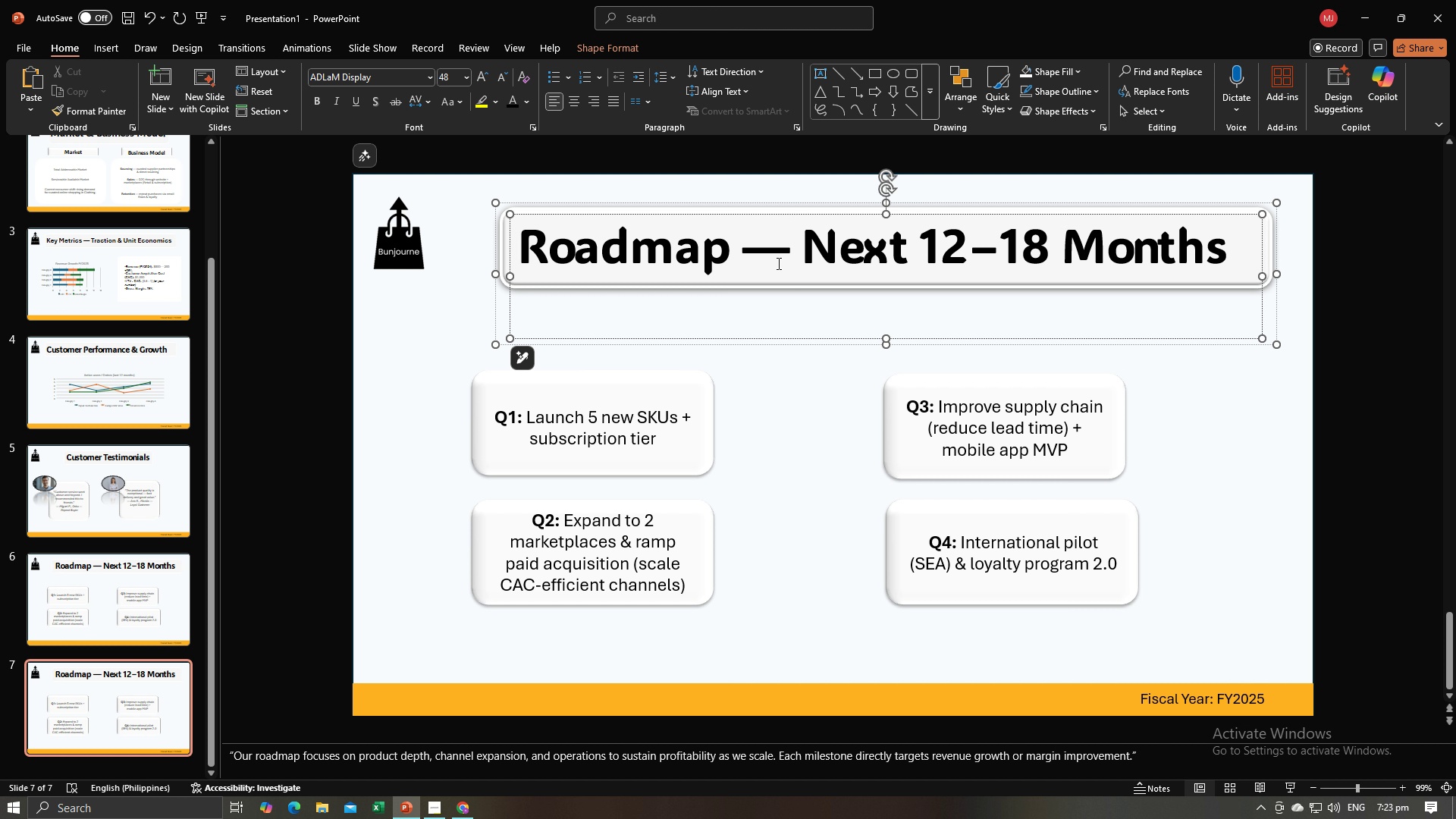 
key(Control+A)
 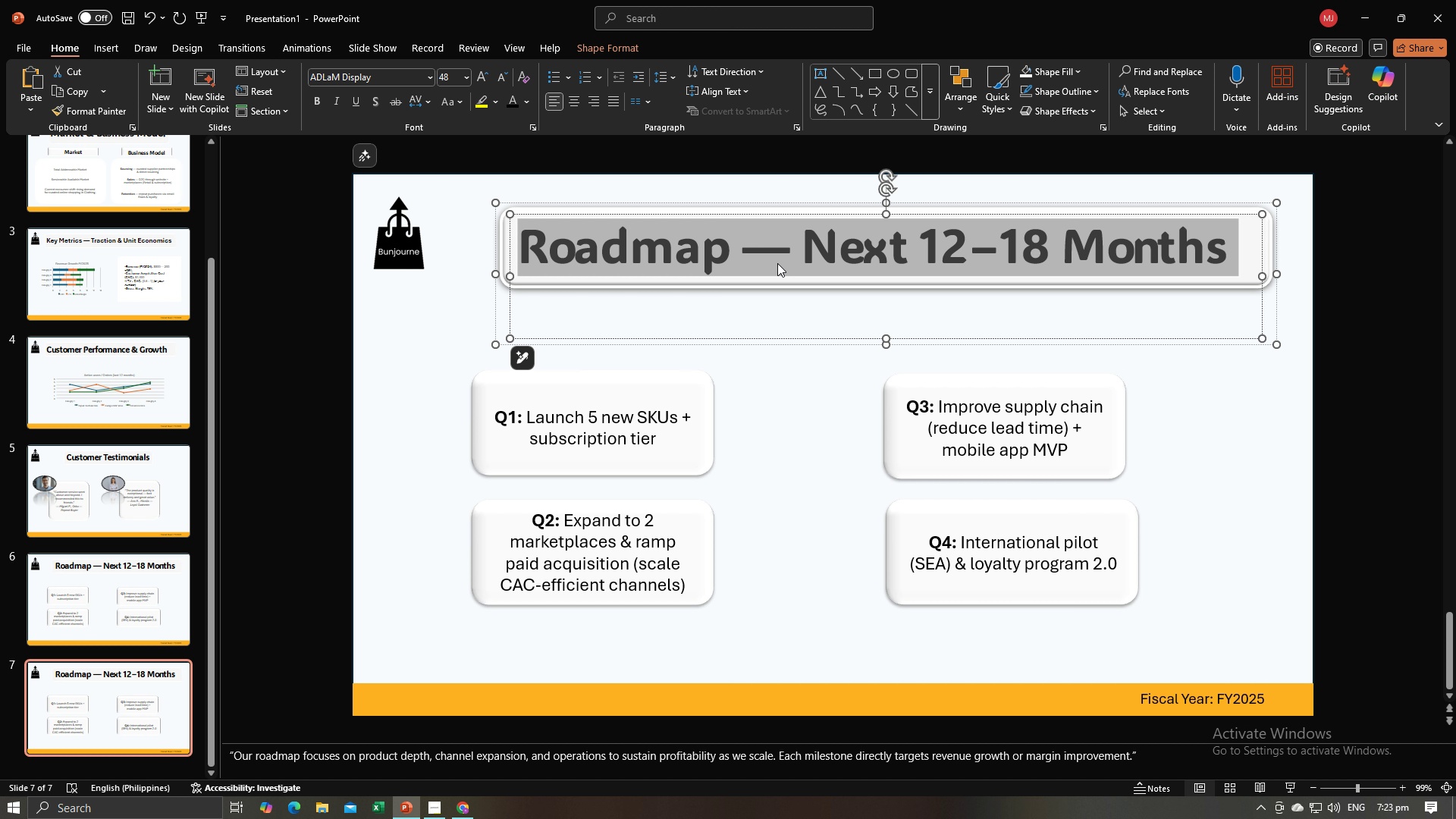 
key(Control+V)
 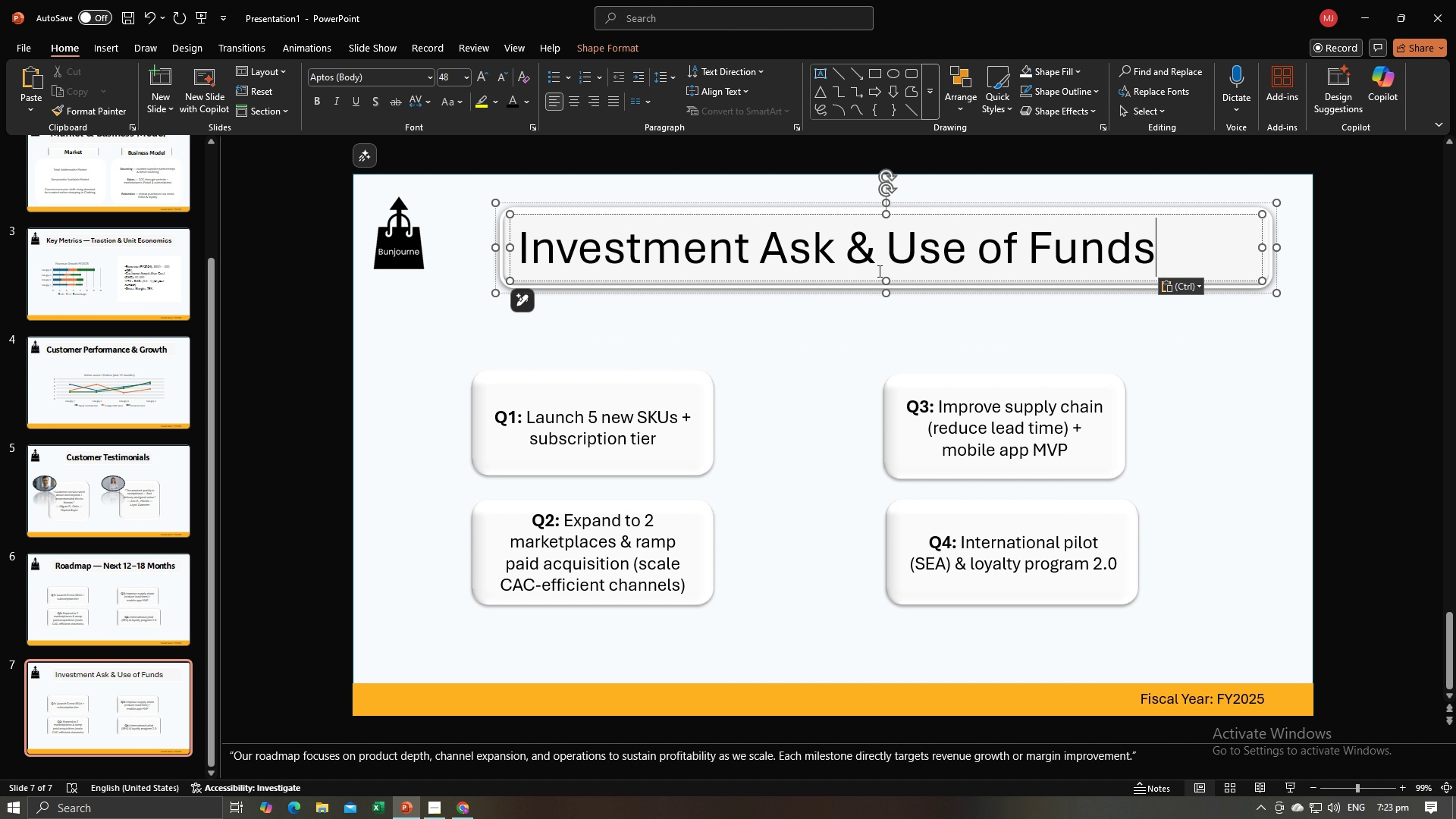 
key(Control+A)
 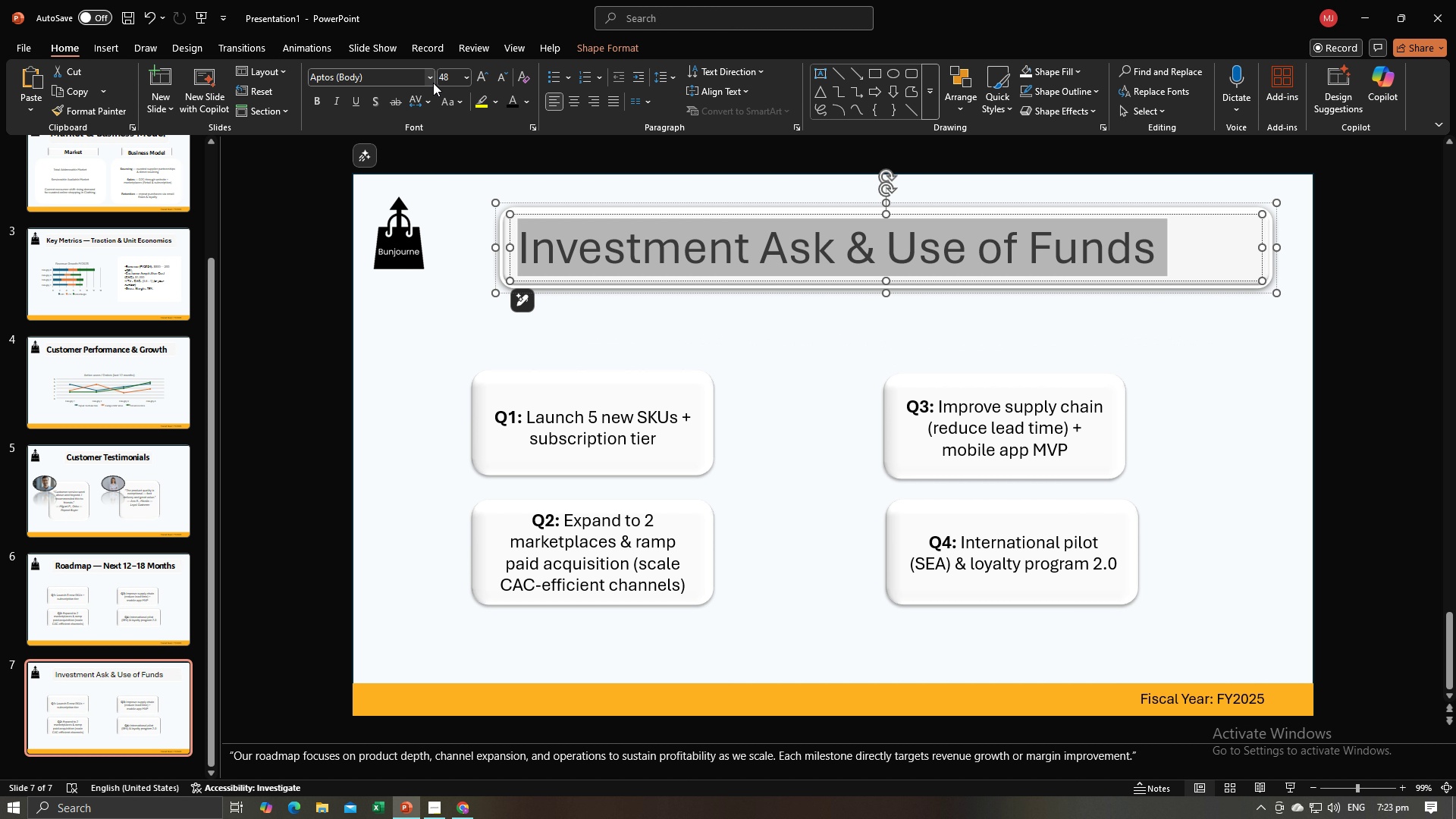 
left_click([431, 83])
 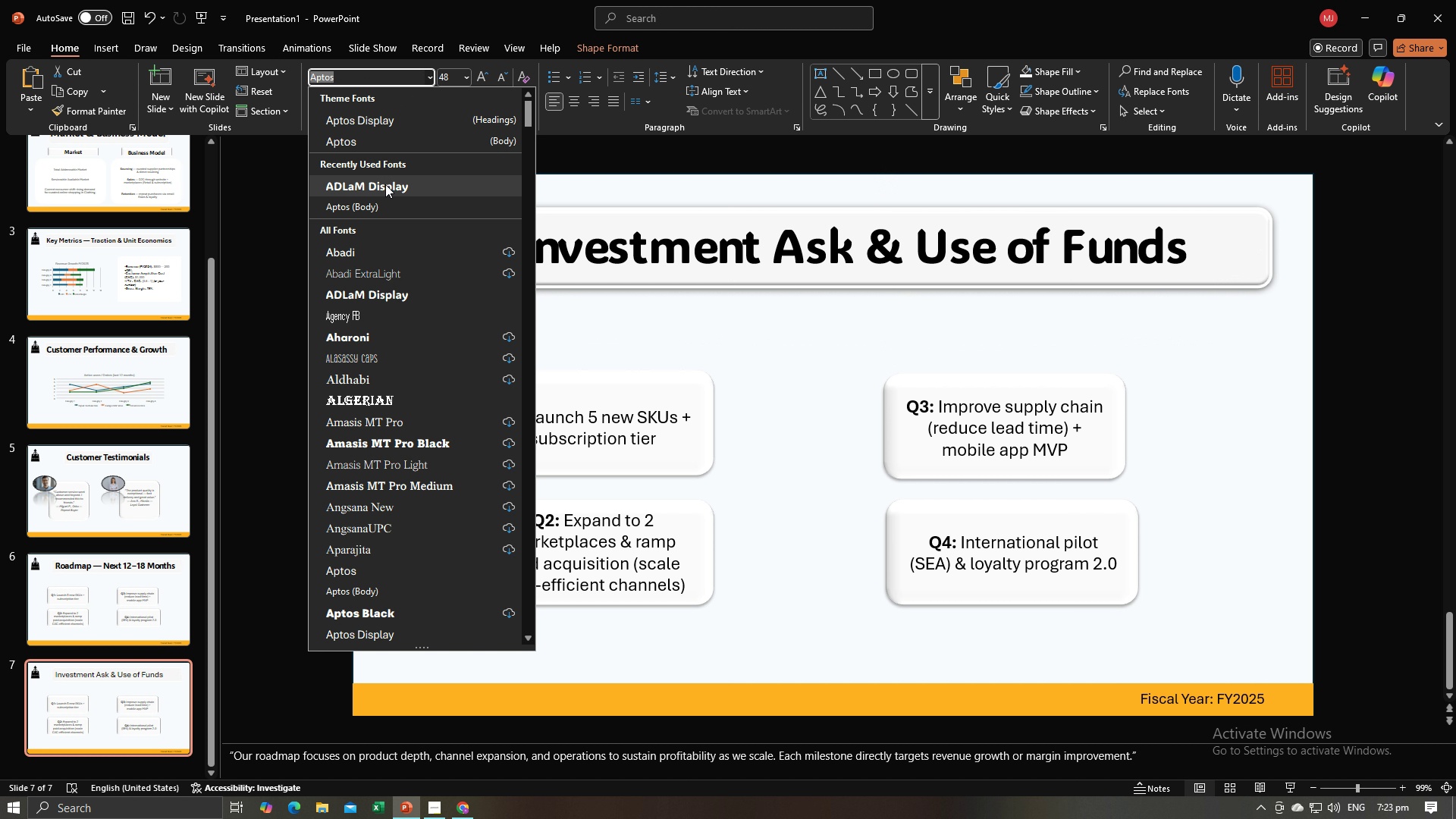 
left_click([385, 184])
 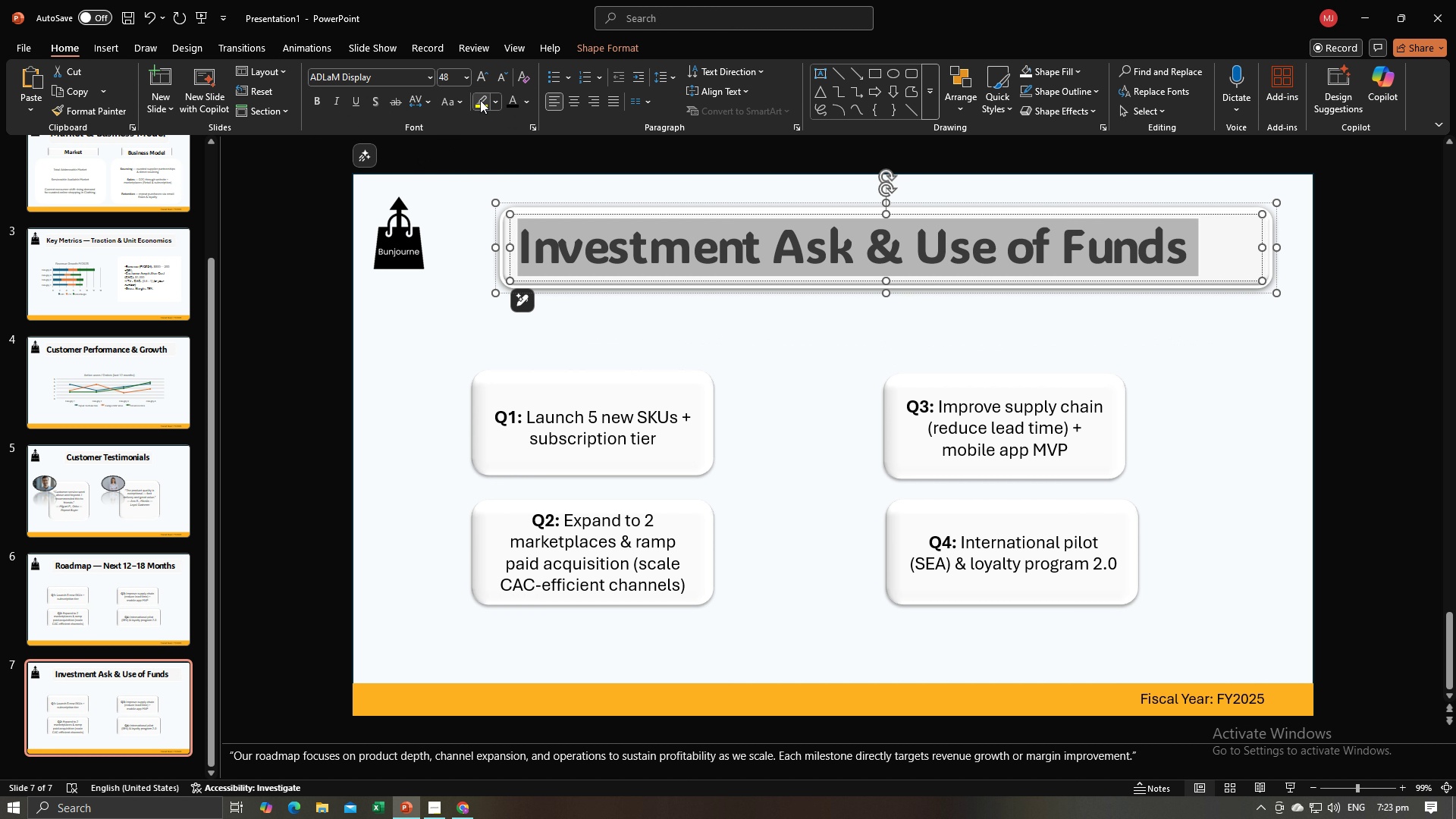 
mouse_move([489, 105])
 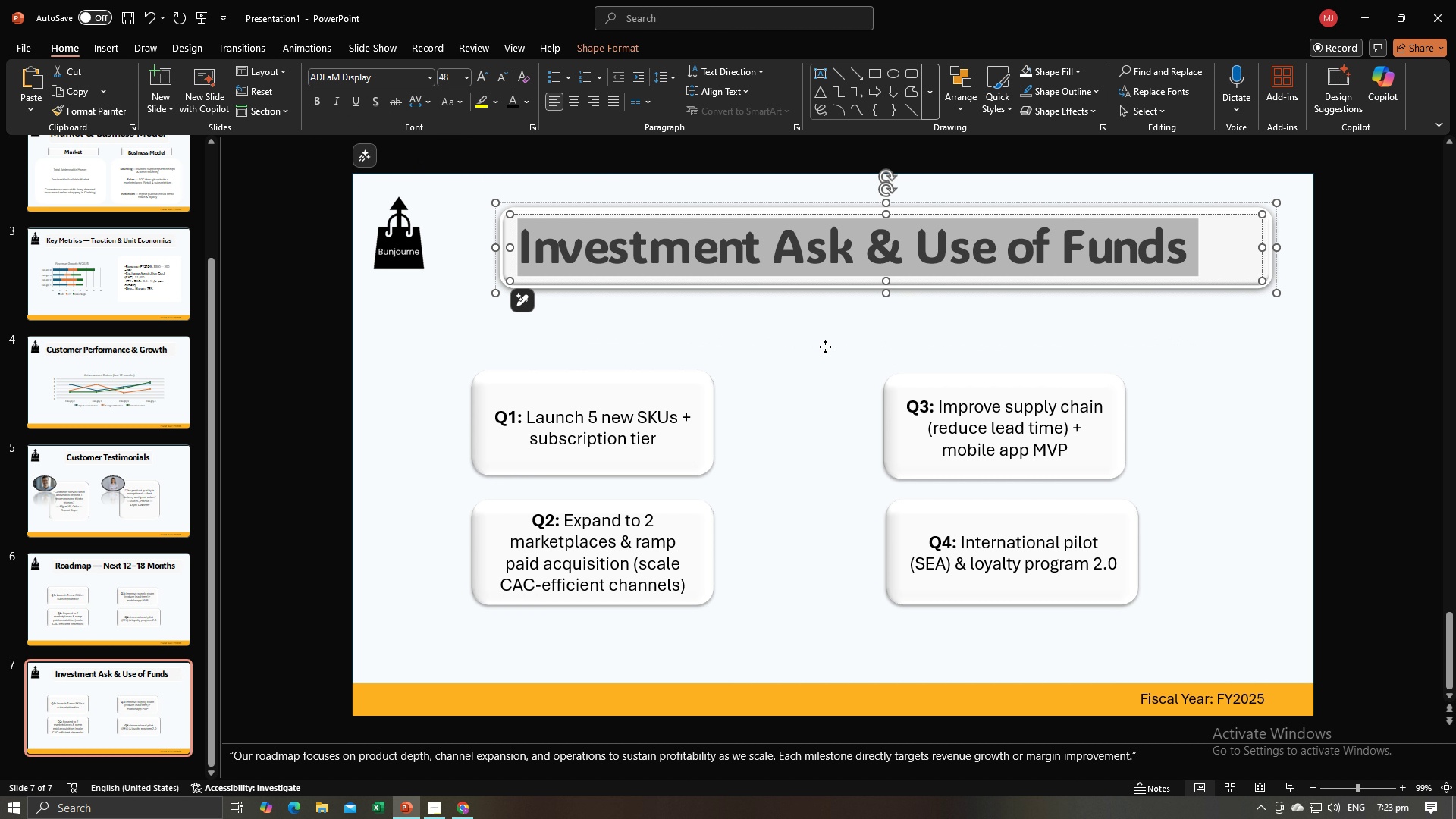 
left_click([825, 347])
 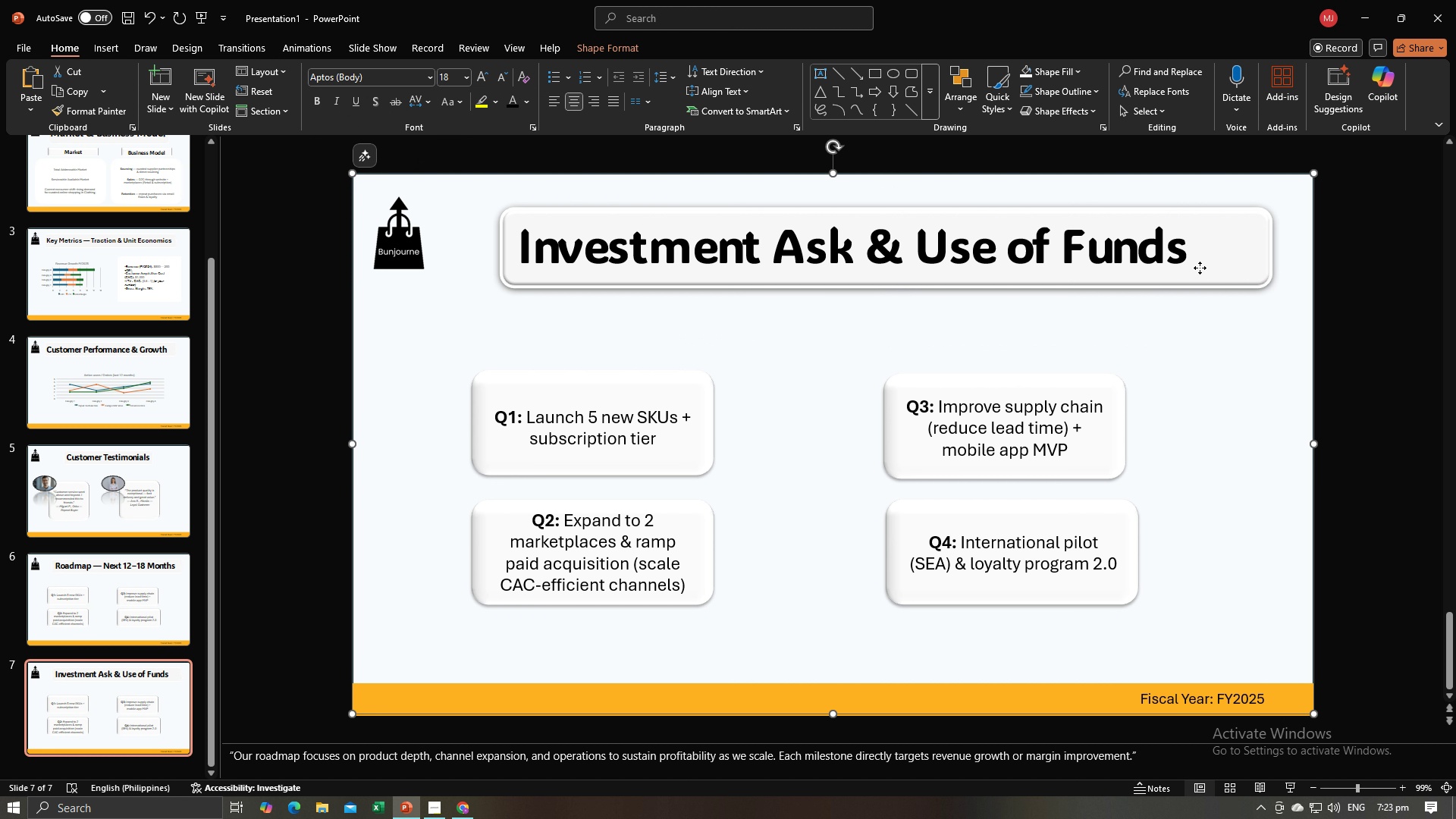 
left_click([1200, 268])